 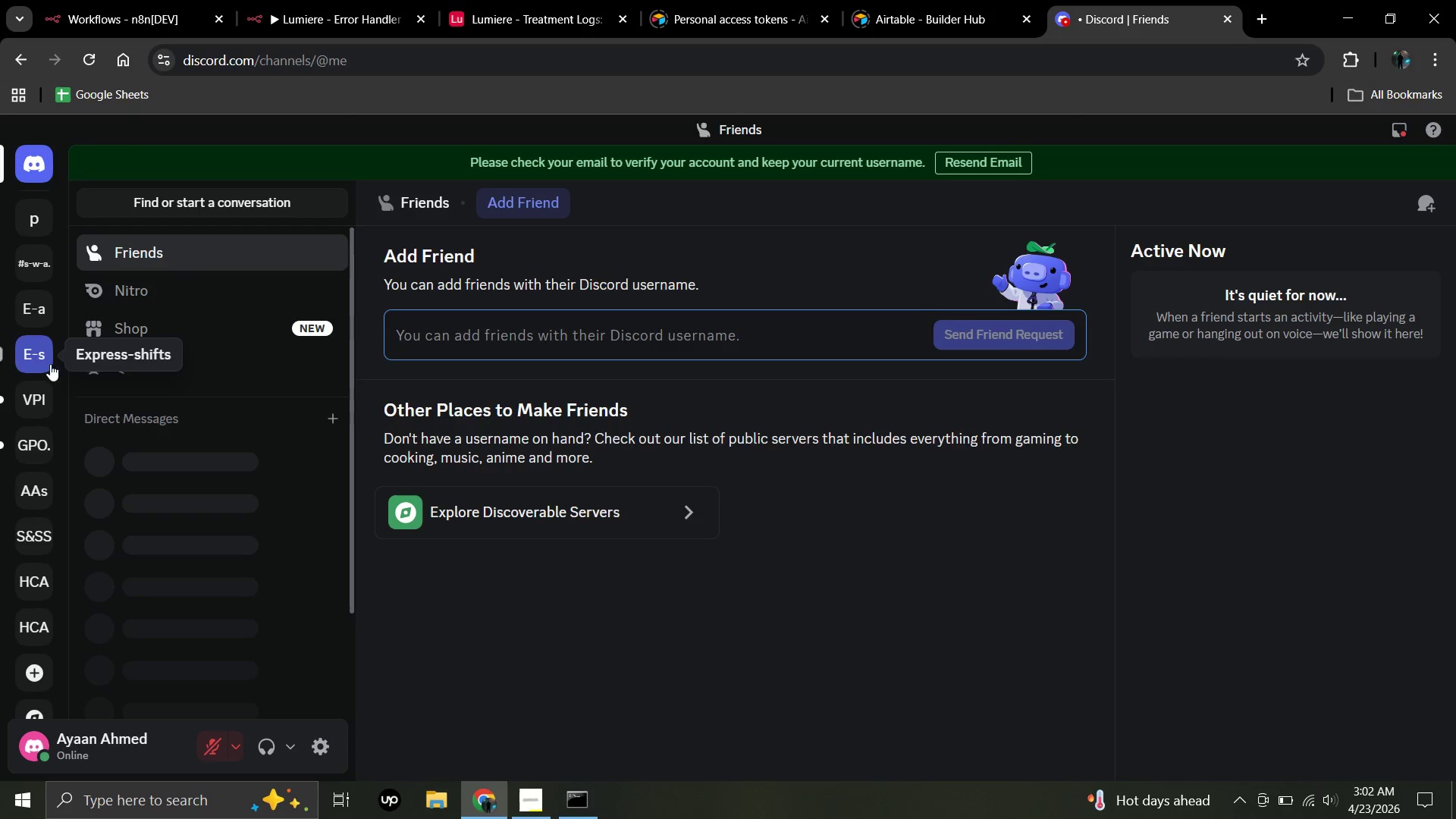 
scroll: coordinate [36, 688], scroll_direction: down, amount: 4.0
 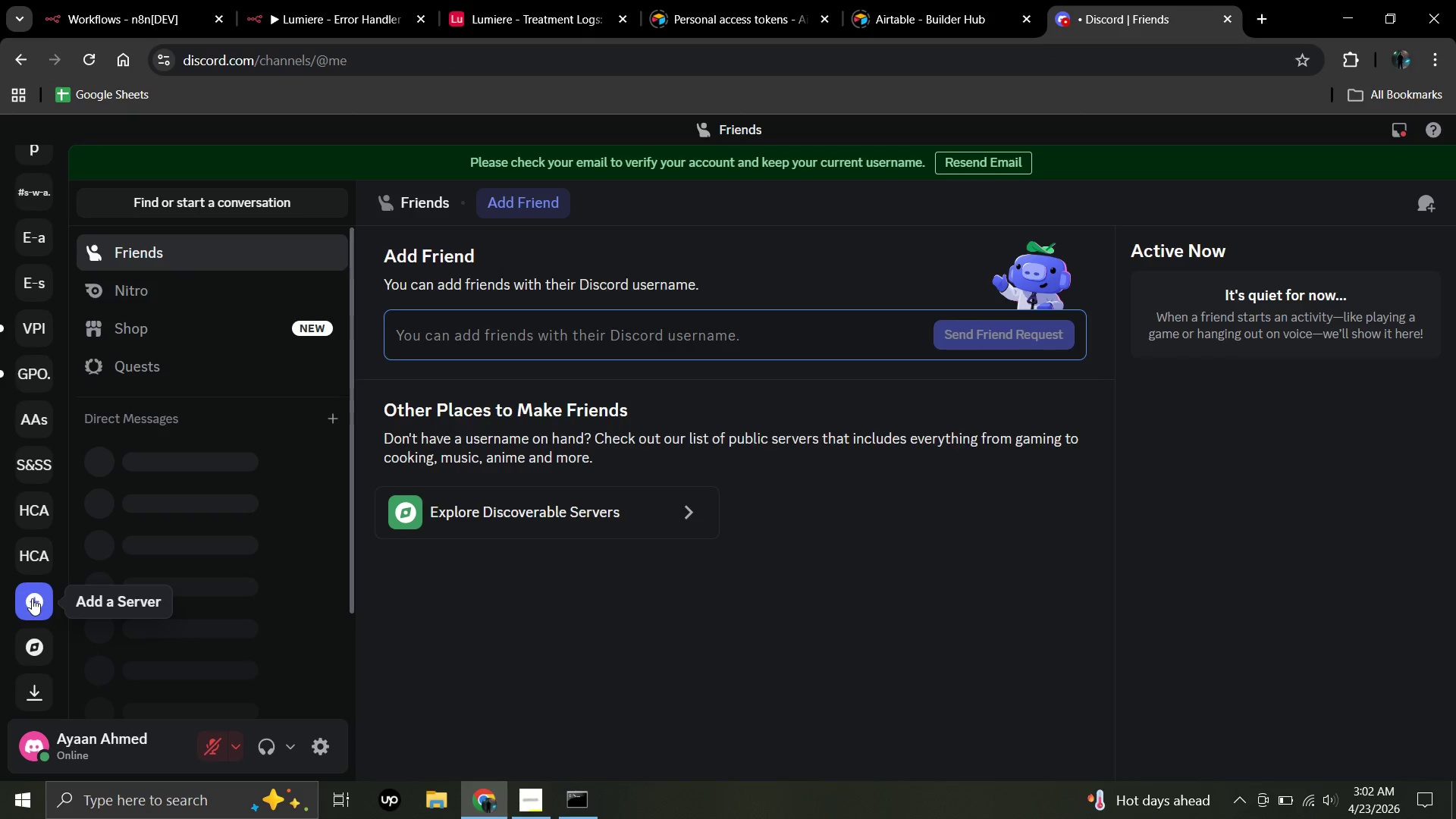 
left_click([32, 598])
 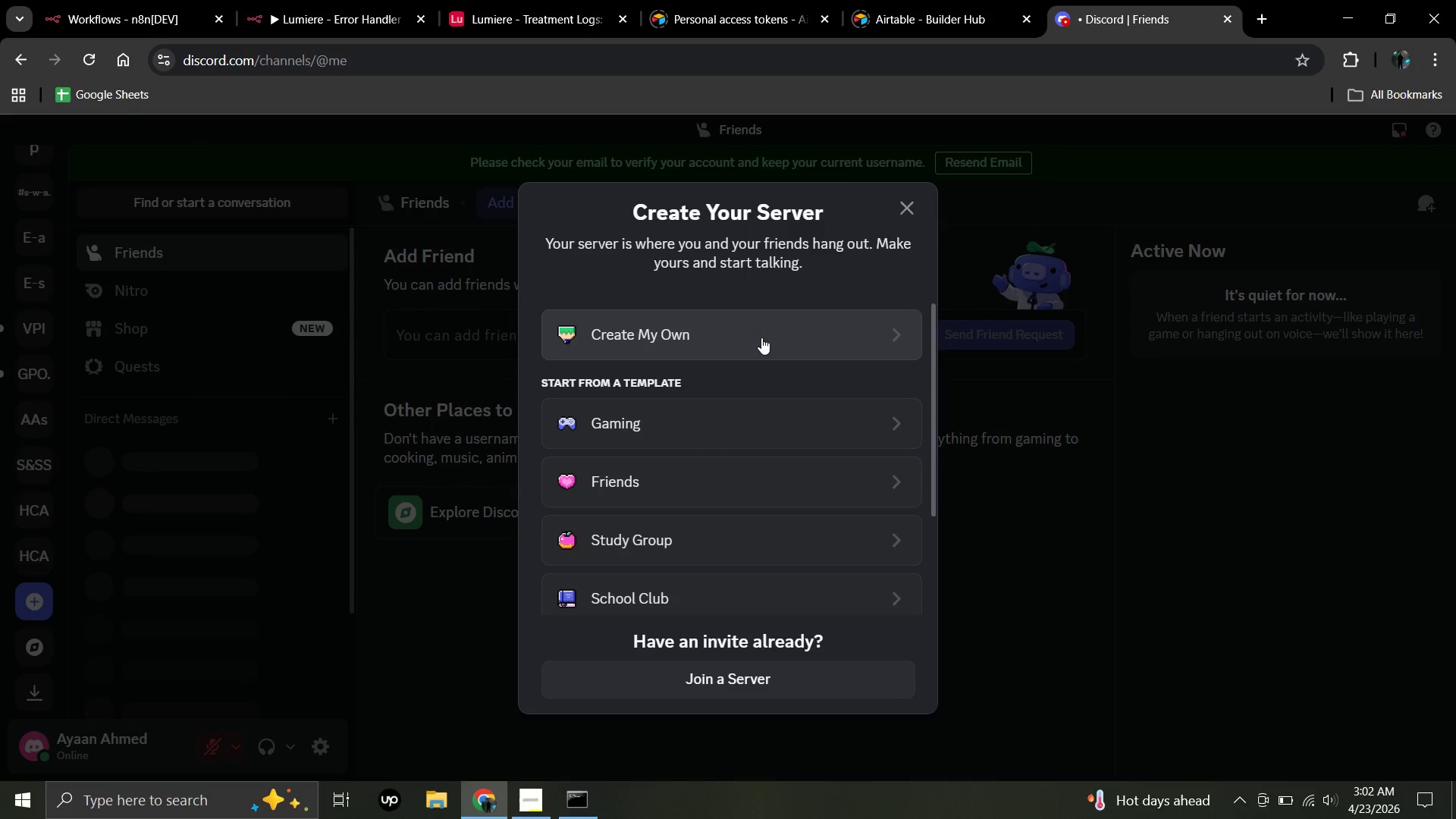 
left_click([761, 337])
 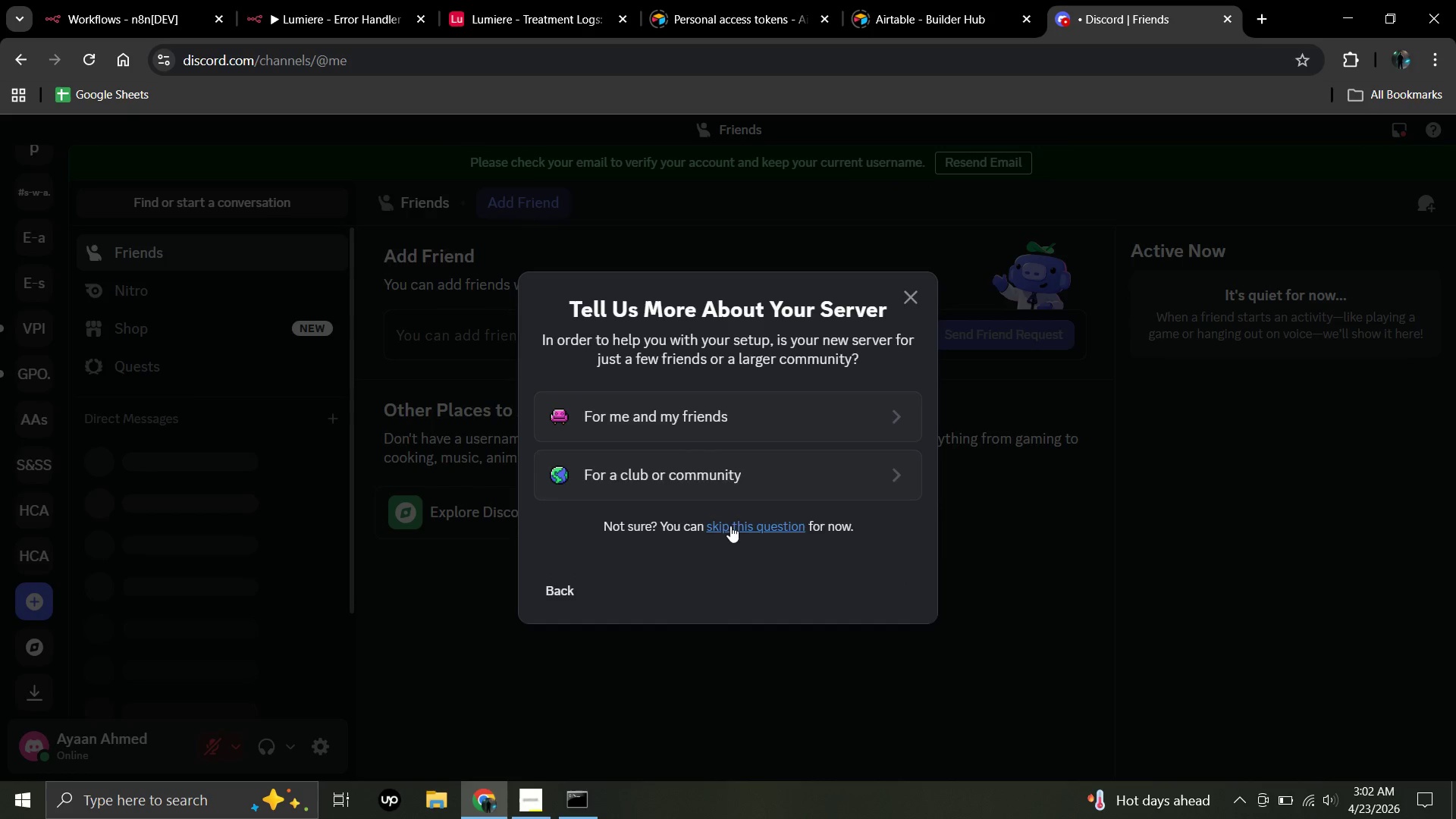 
left_click([730, 526])
 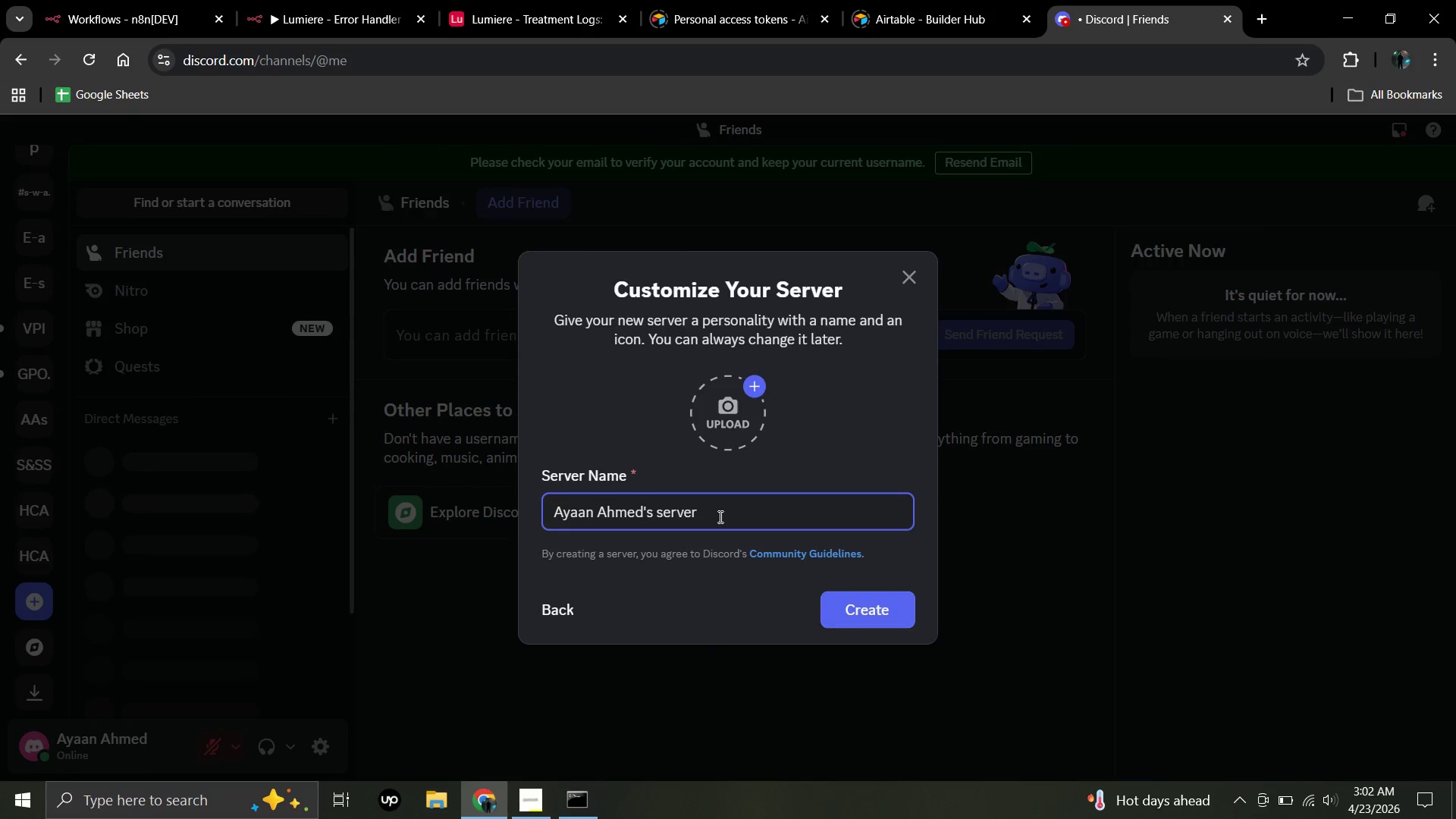 
hold_key(key=Backspace, duration=1.33)
 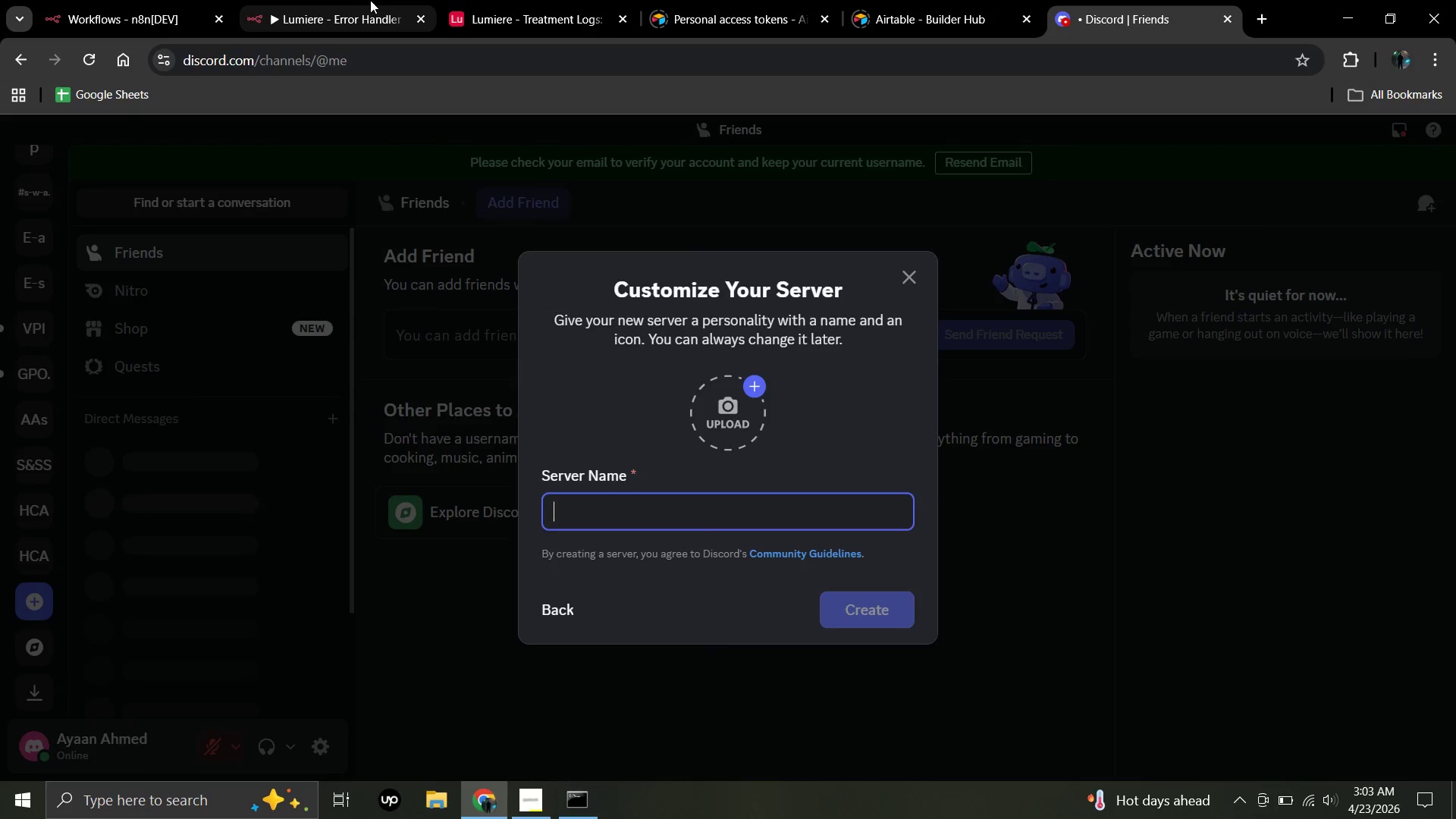 
left_click([370, 0])
 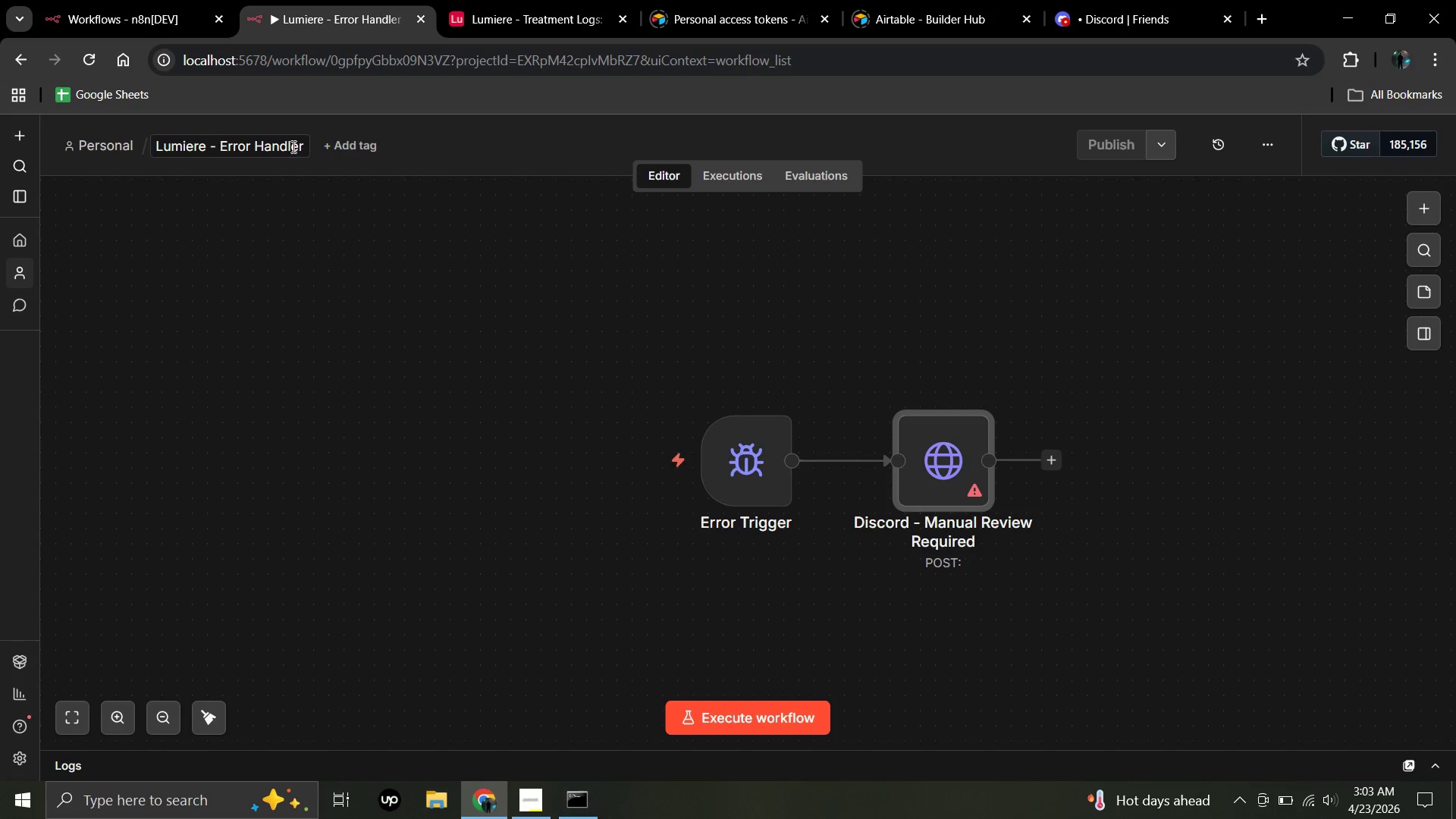 
left_click([292, 146])
 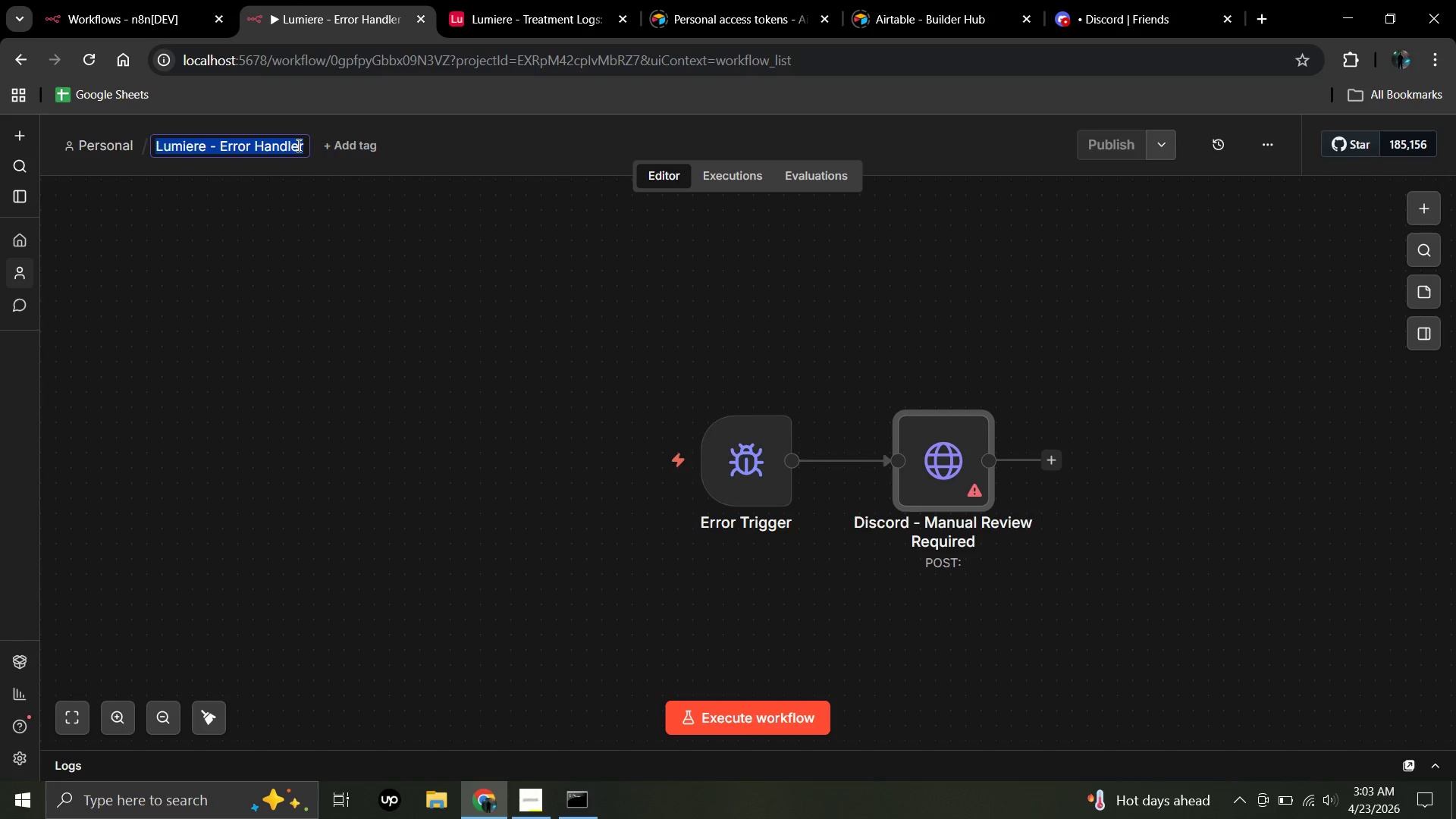 
key(Control+C)
 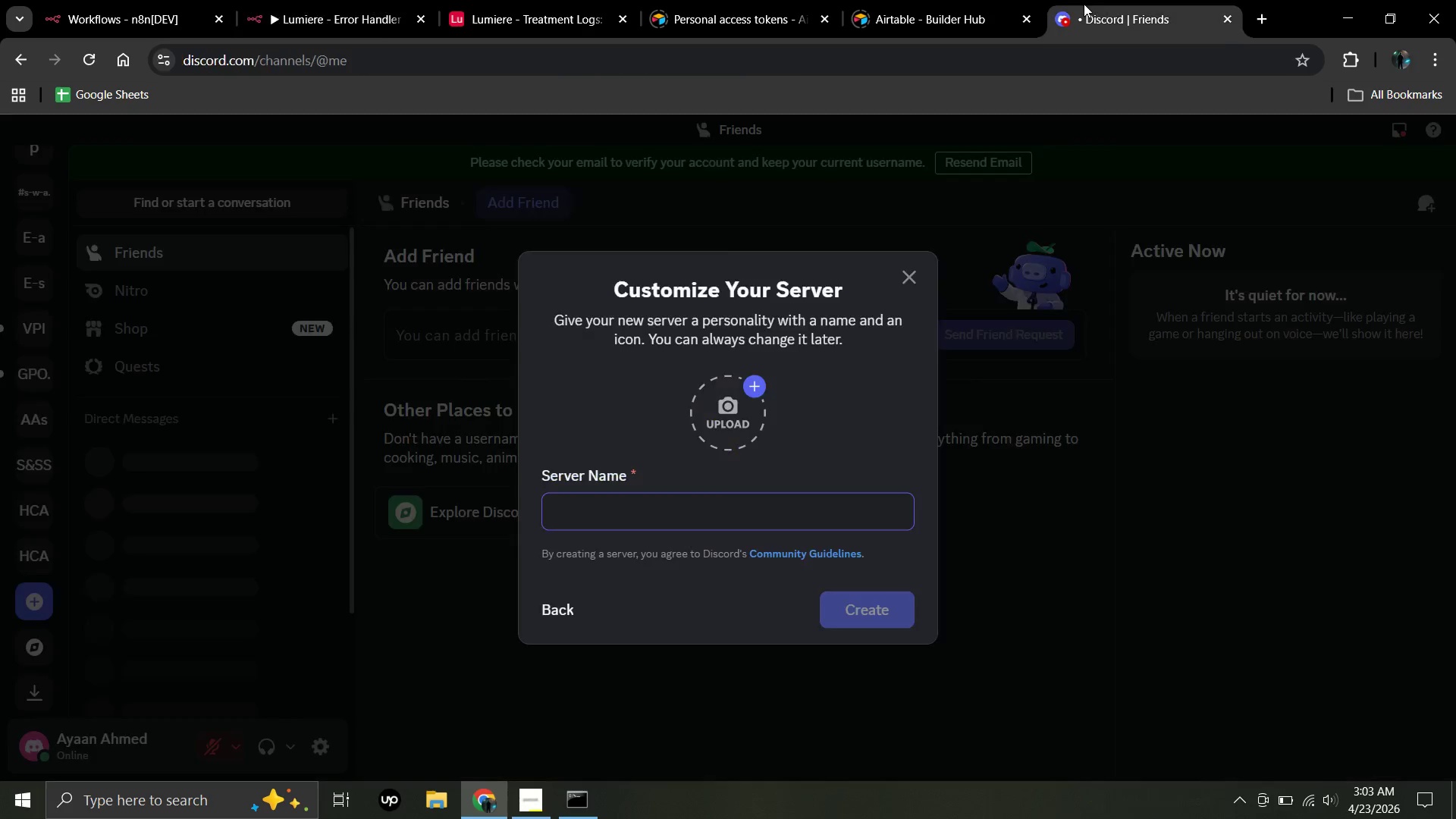 
left_click([1084, 4])
 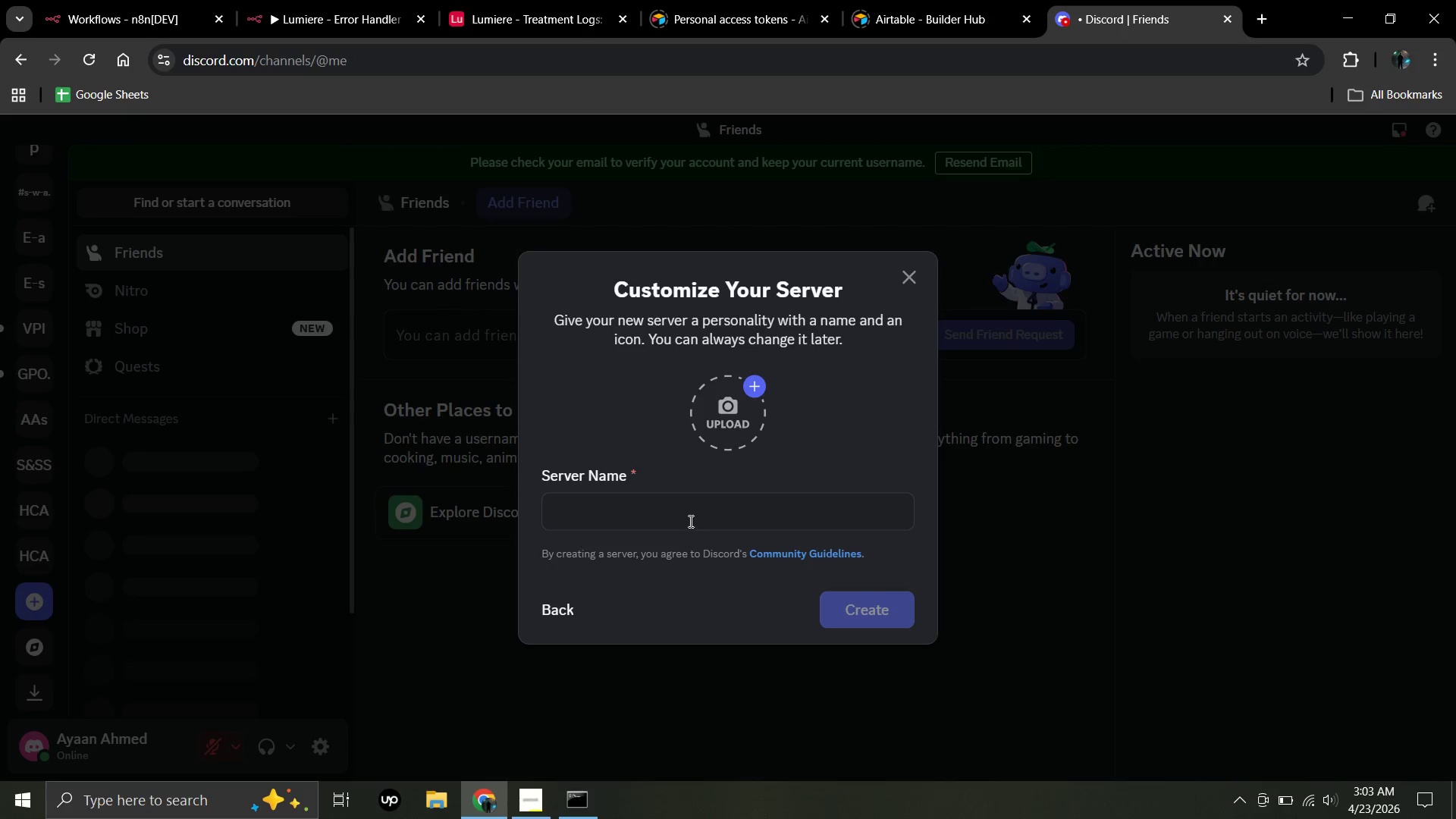 
left_click_drag(start_coordinate=[692, 532], to_coordinate=[689, 521])
 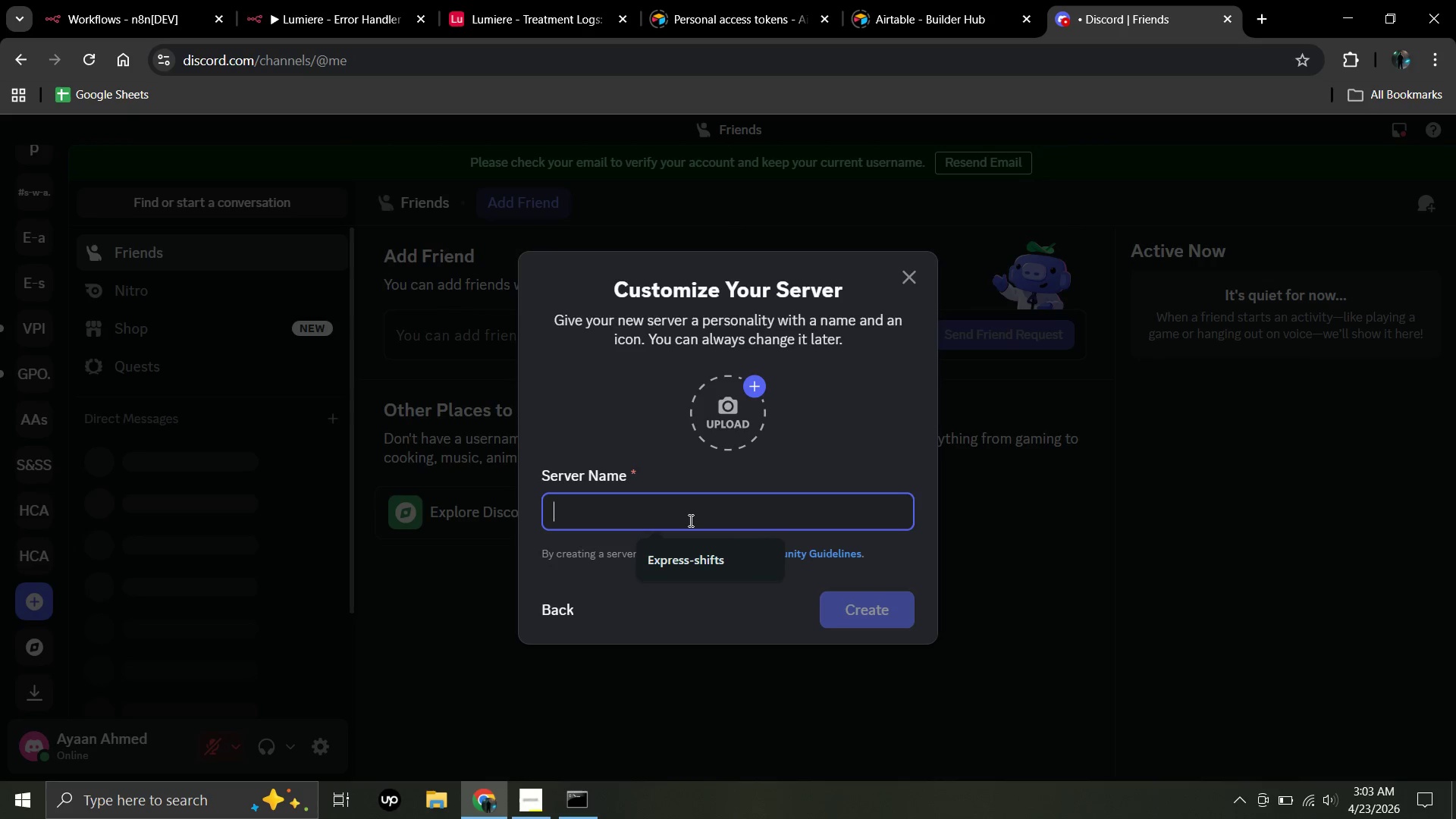 
left_click([689, 520])
 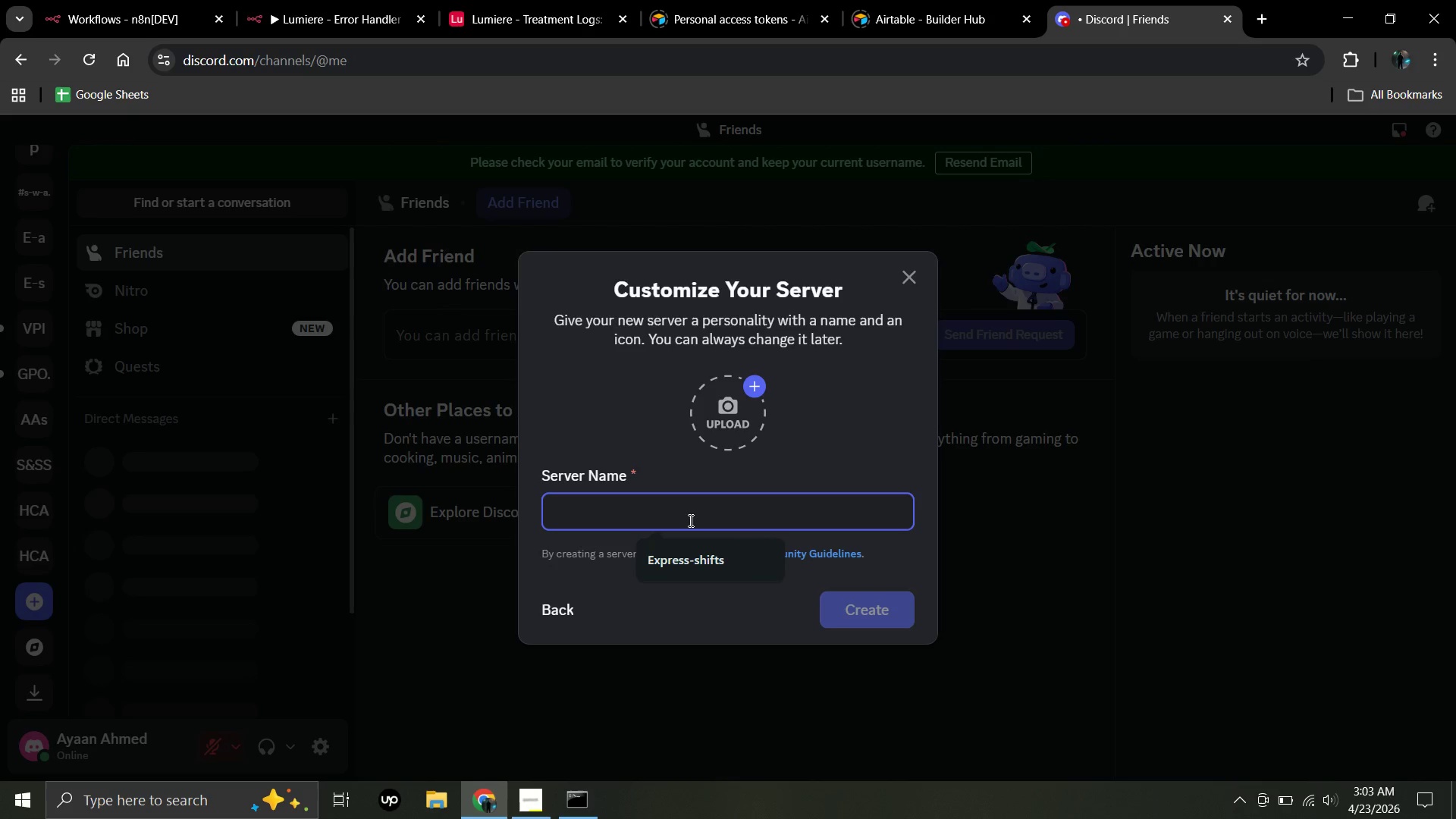 
key(Control+V)
 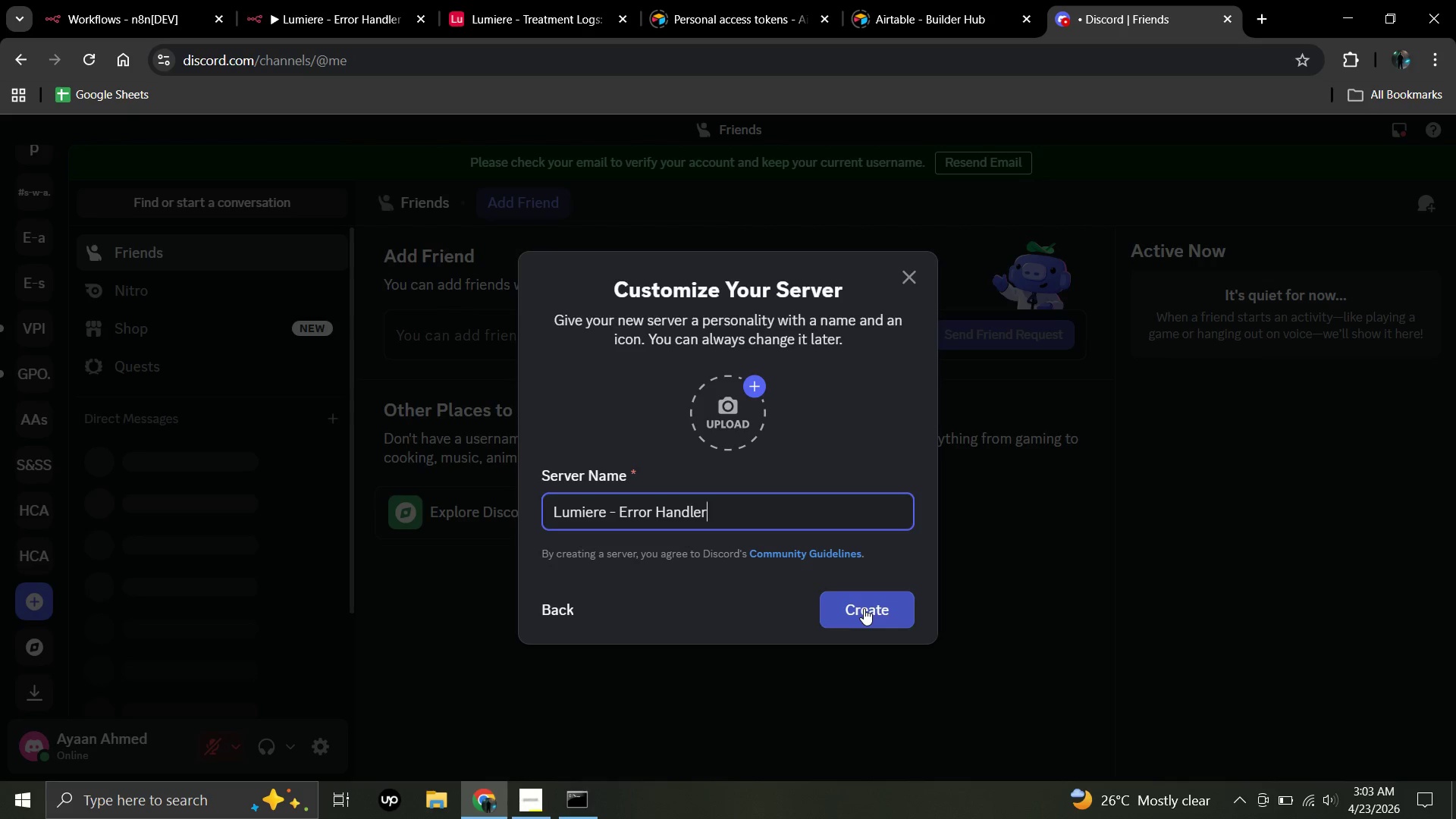 
left_click([864, 608])
 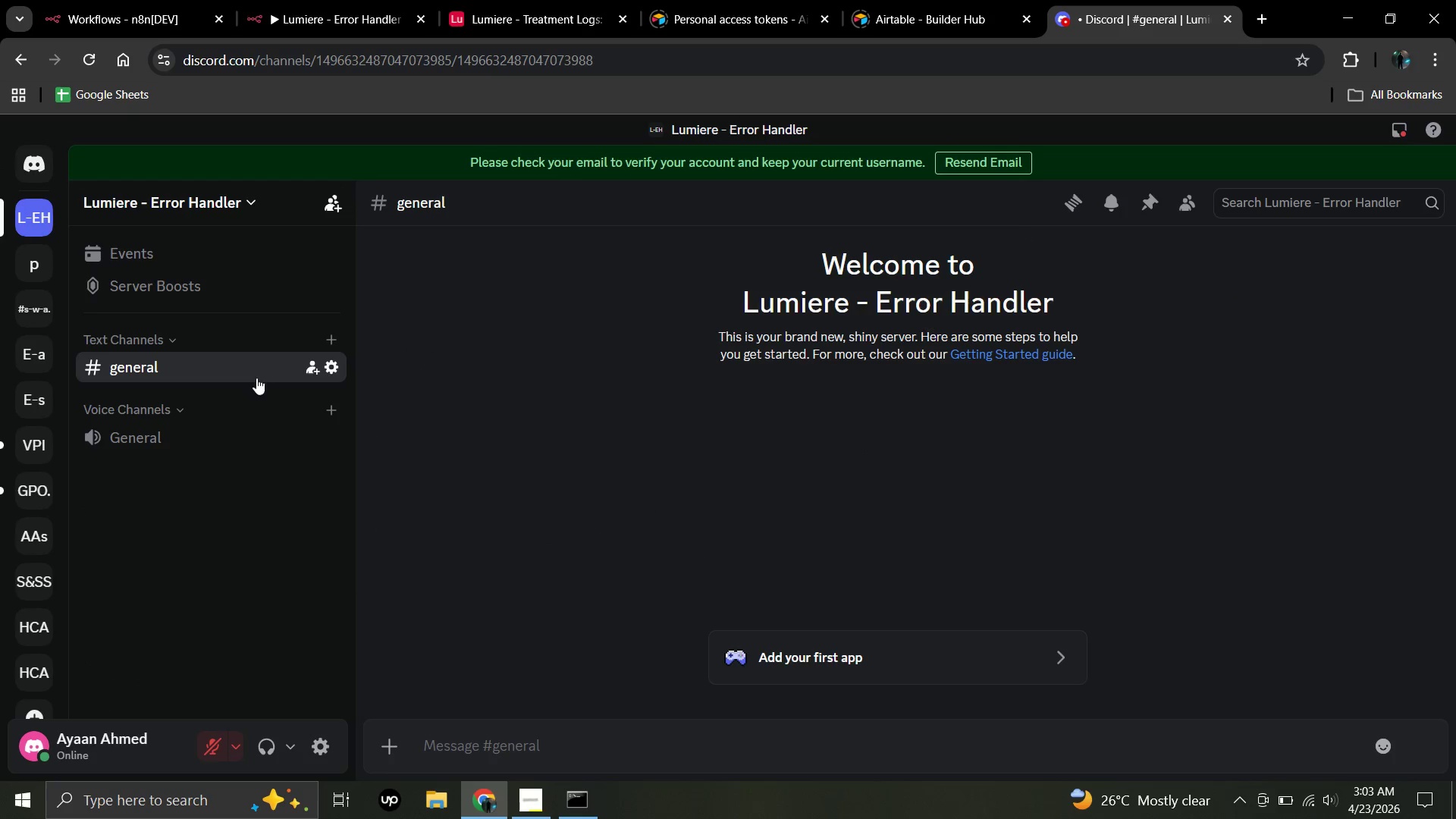 
left_click([325, 340])
 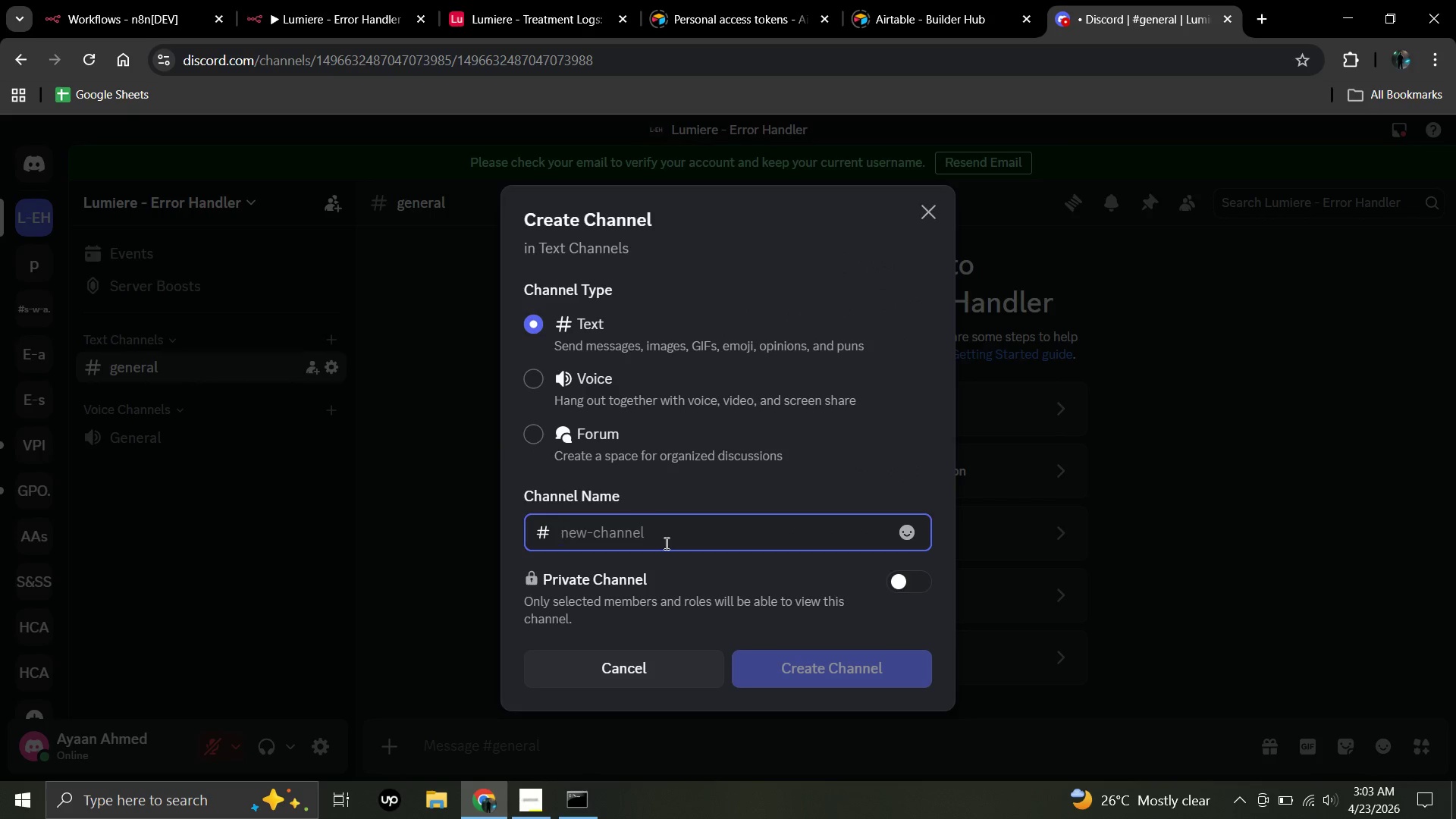 
type(Error Logger)
 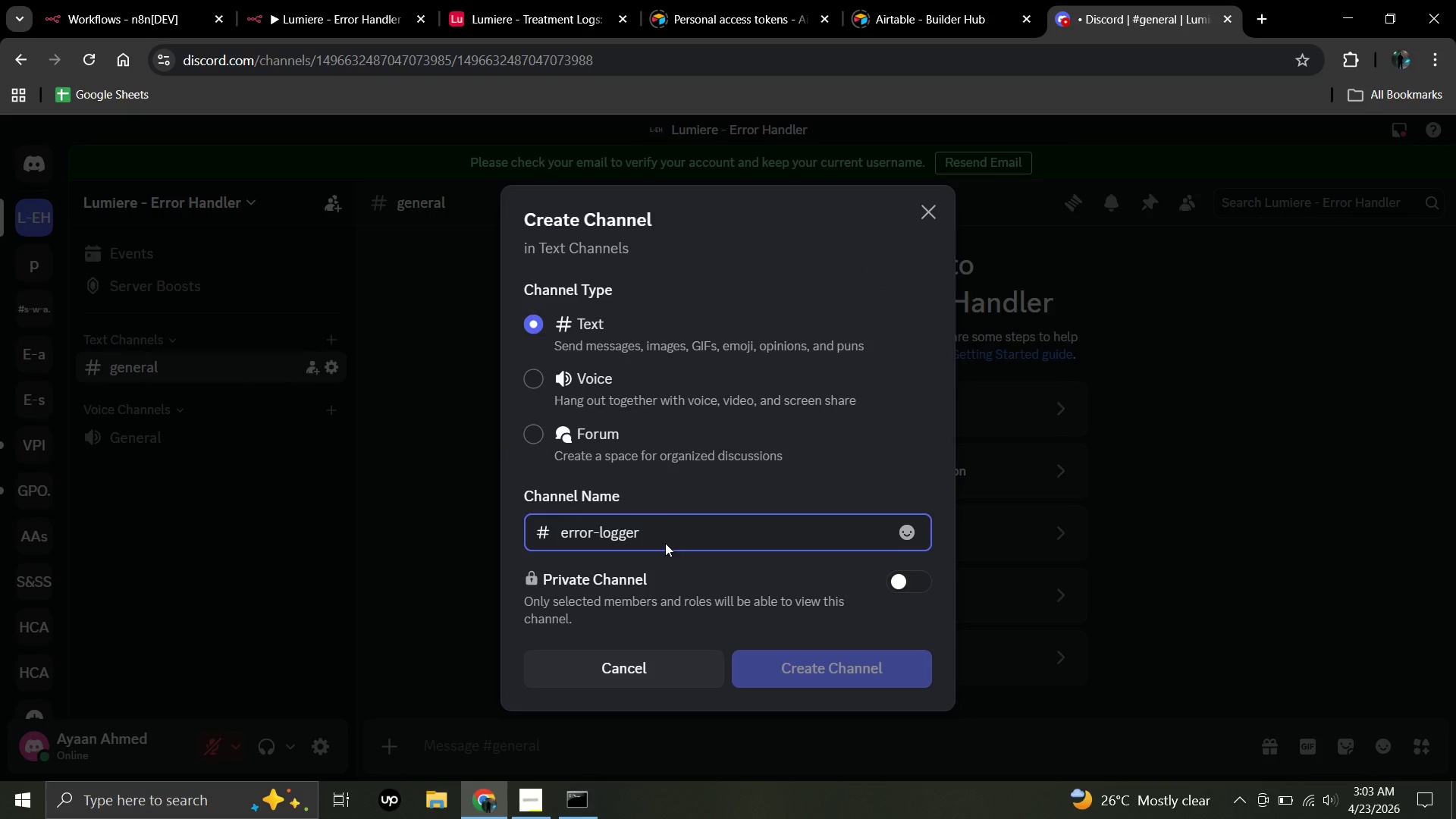 
 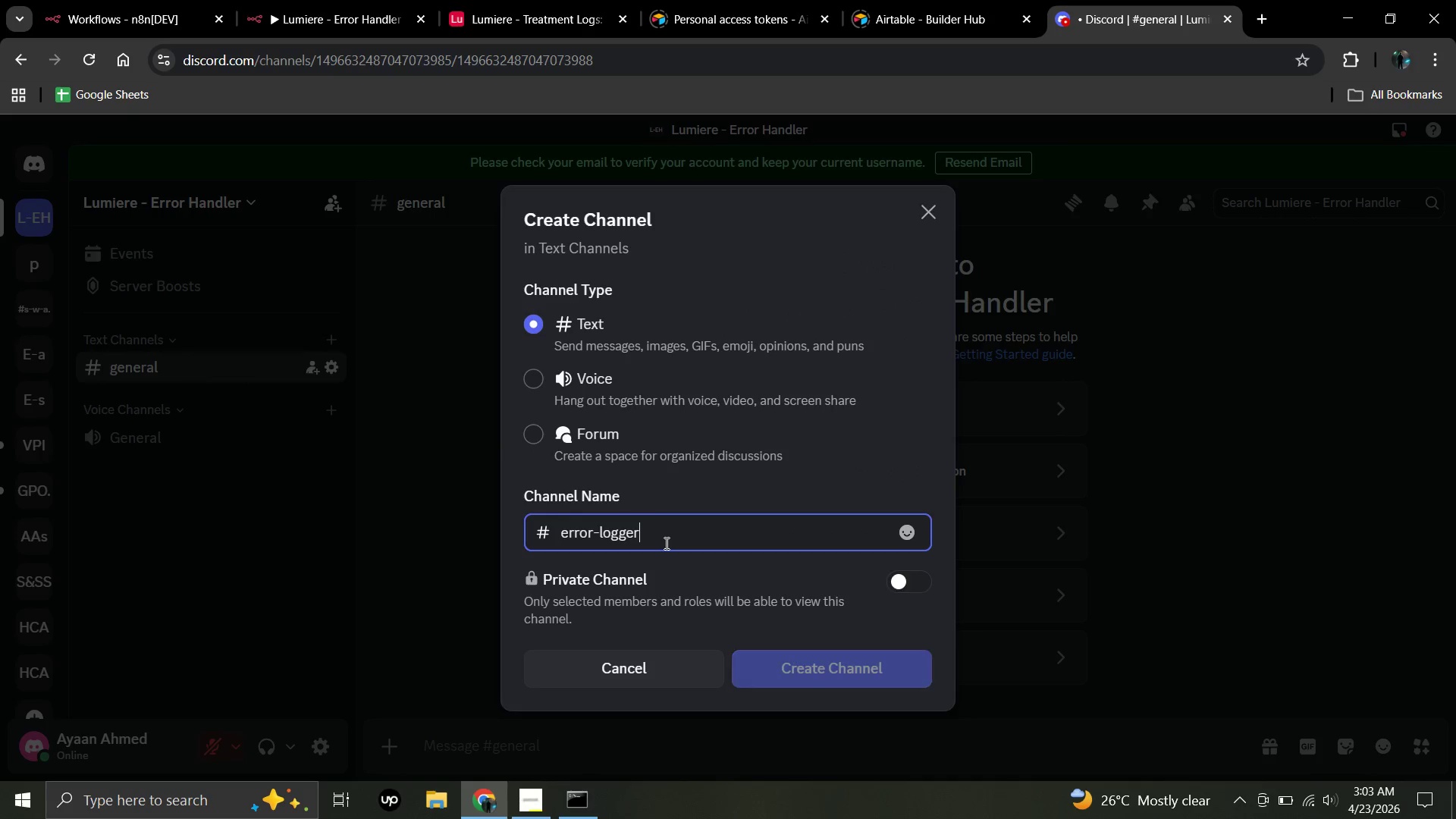 
key(Enter)
 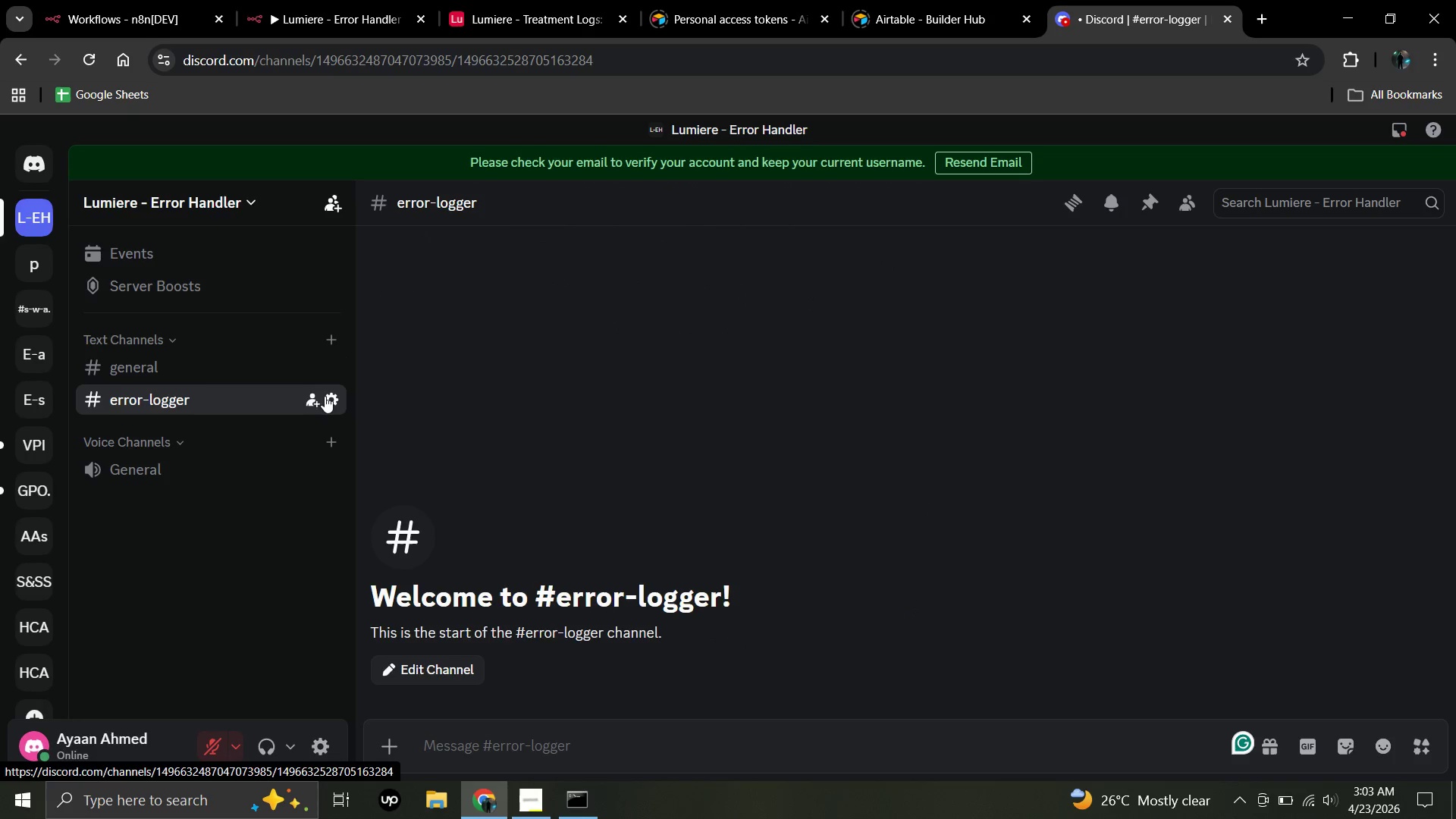 
left_click([328, 398])
 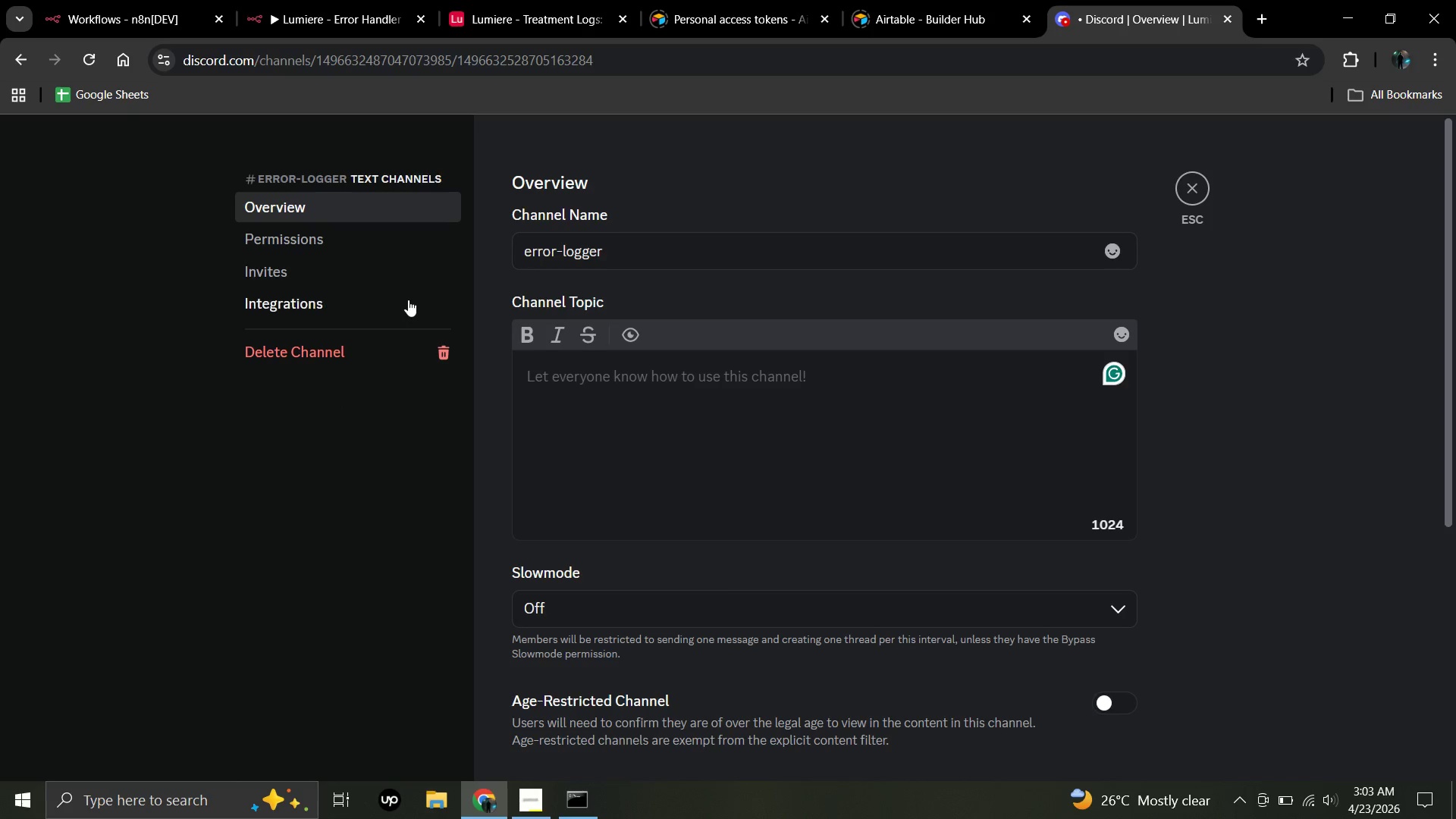 
left_click([395, 306])
 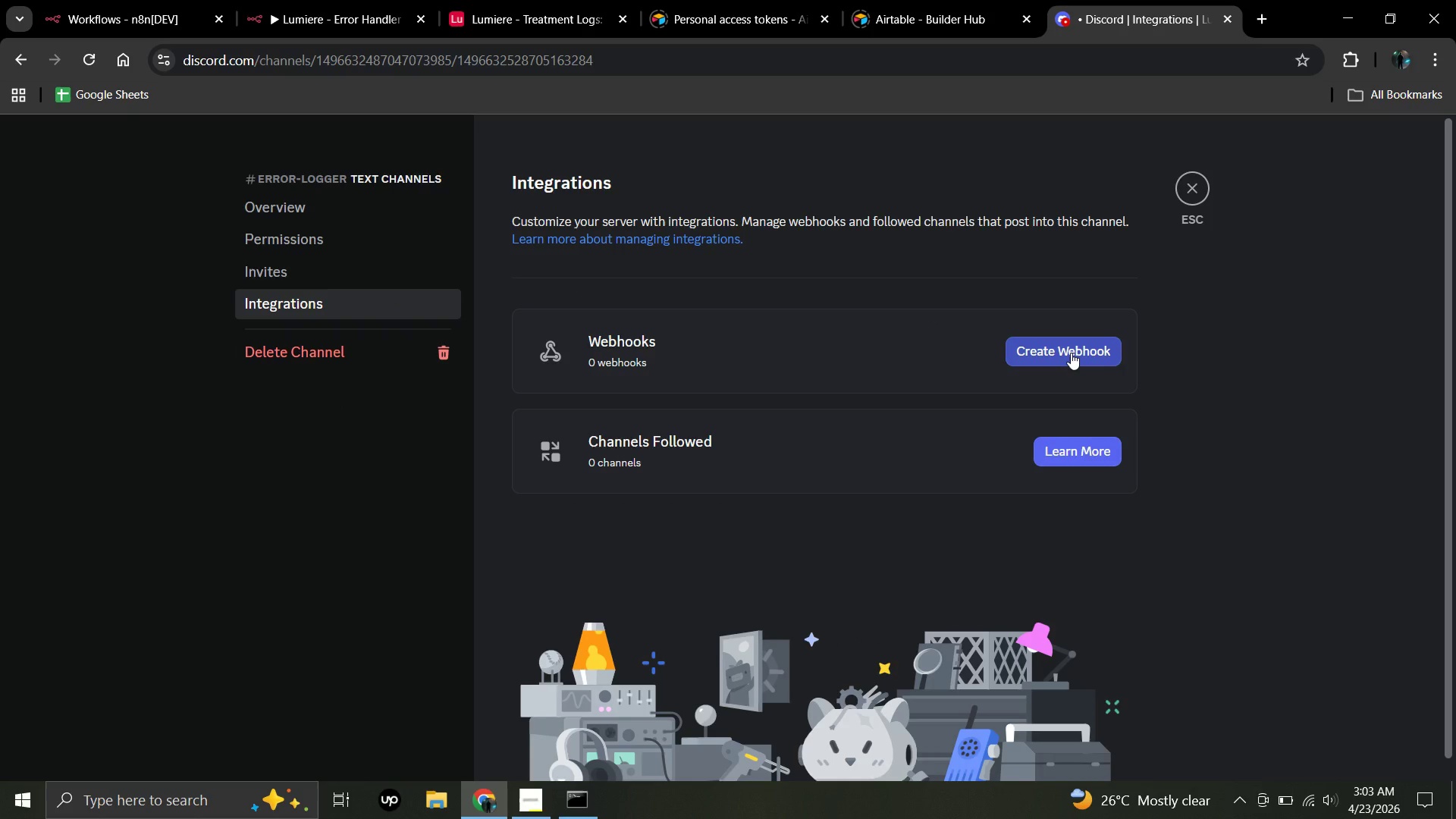 
wait(7.69)
 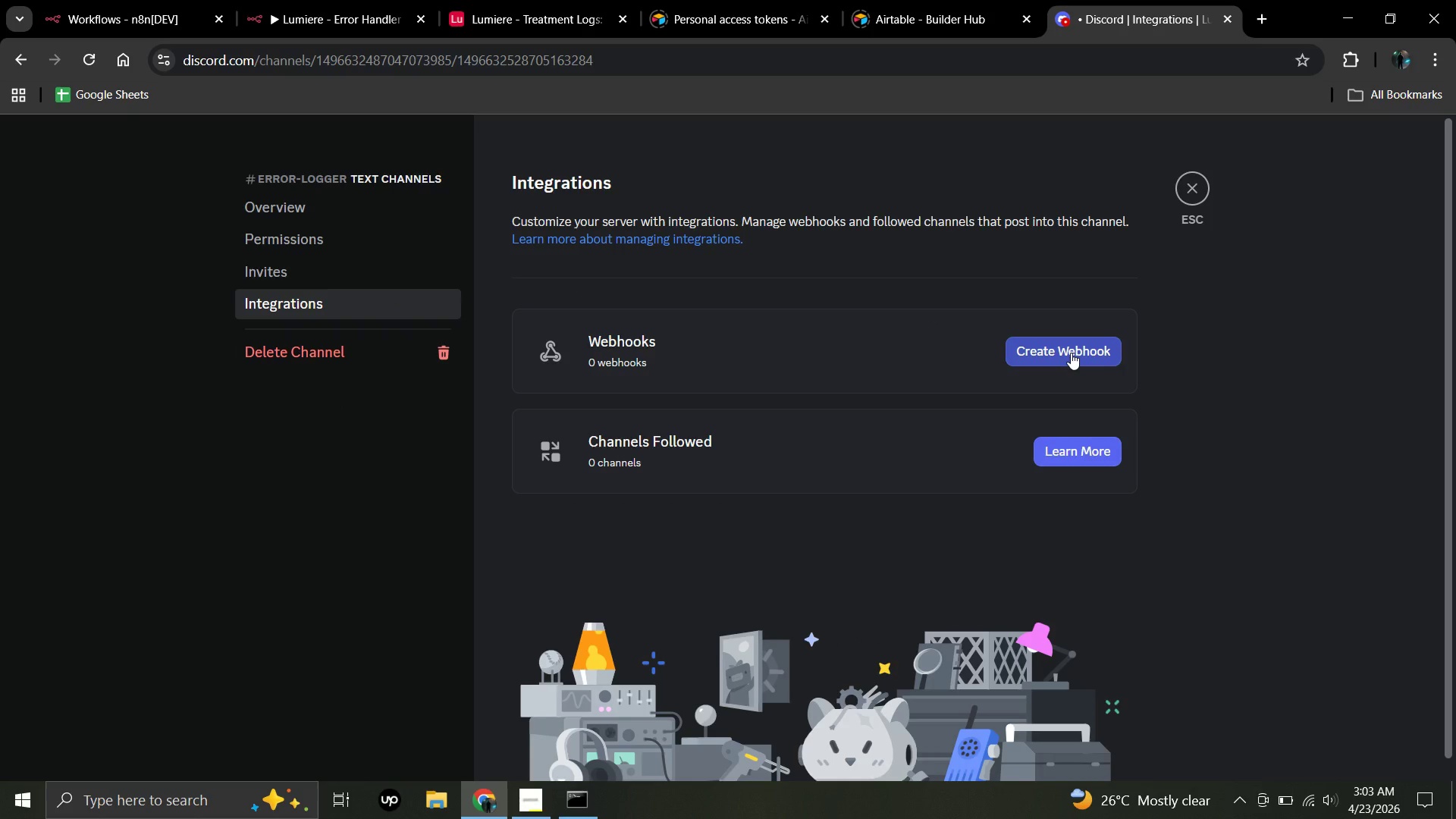 
left_click([1071, 353])
 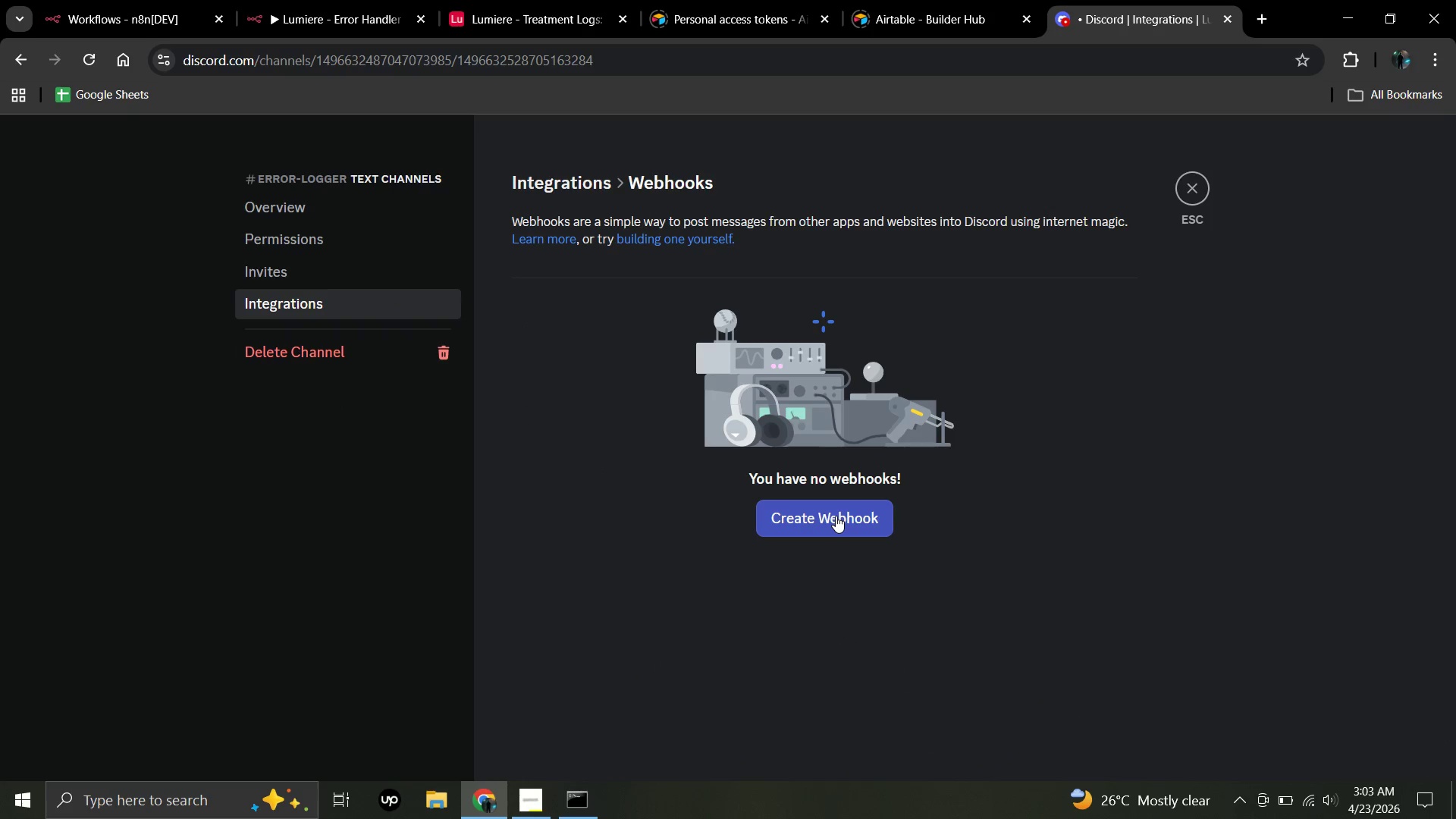 
left_click([836, 516])
 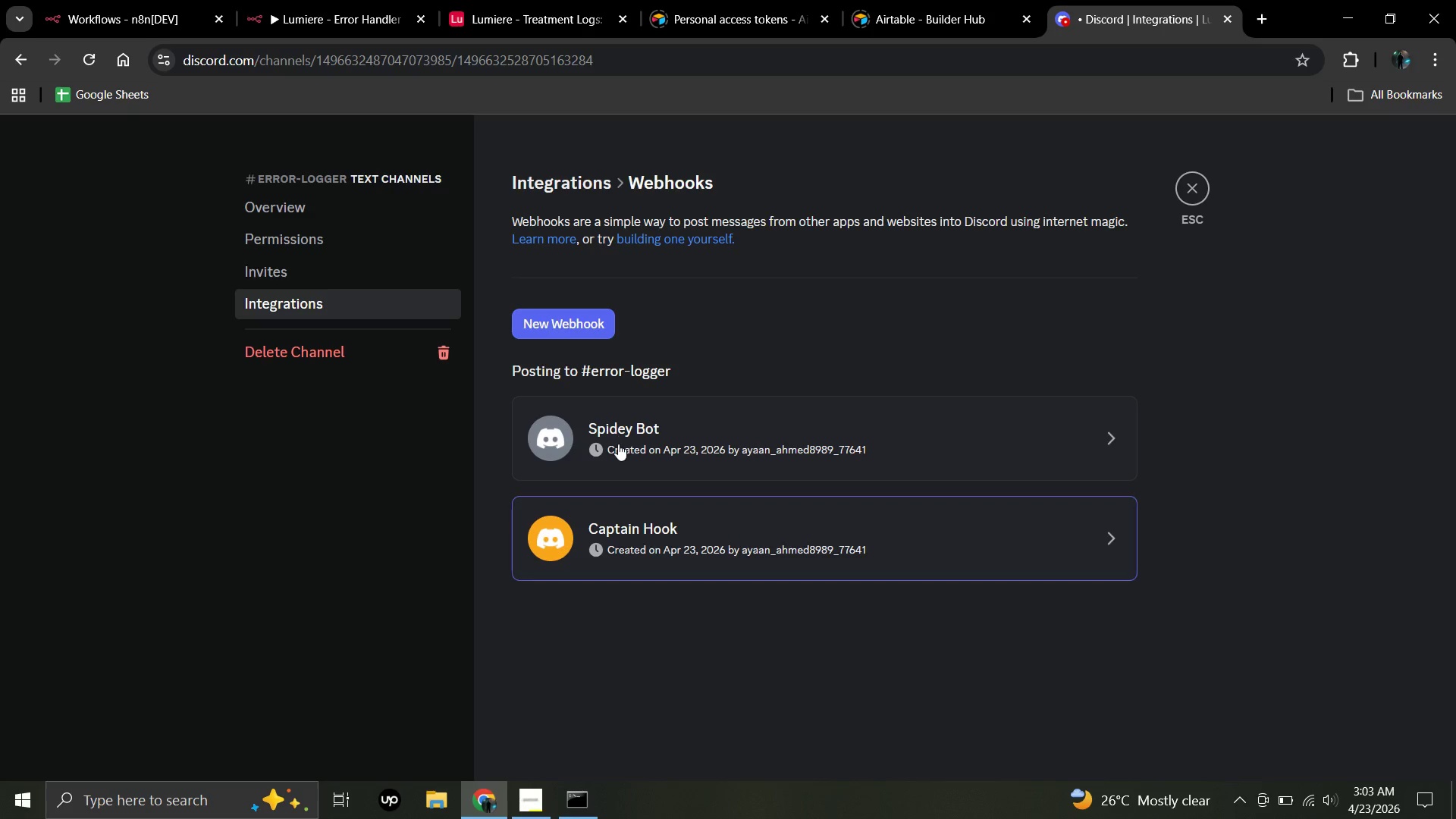 
left_click([618, 444])
 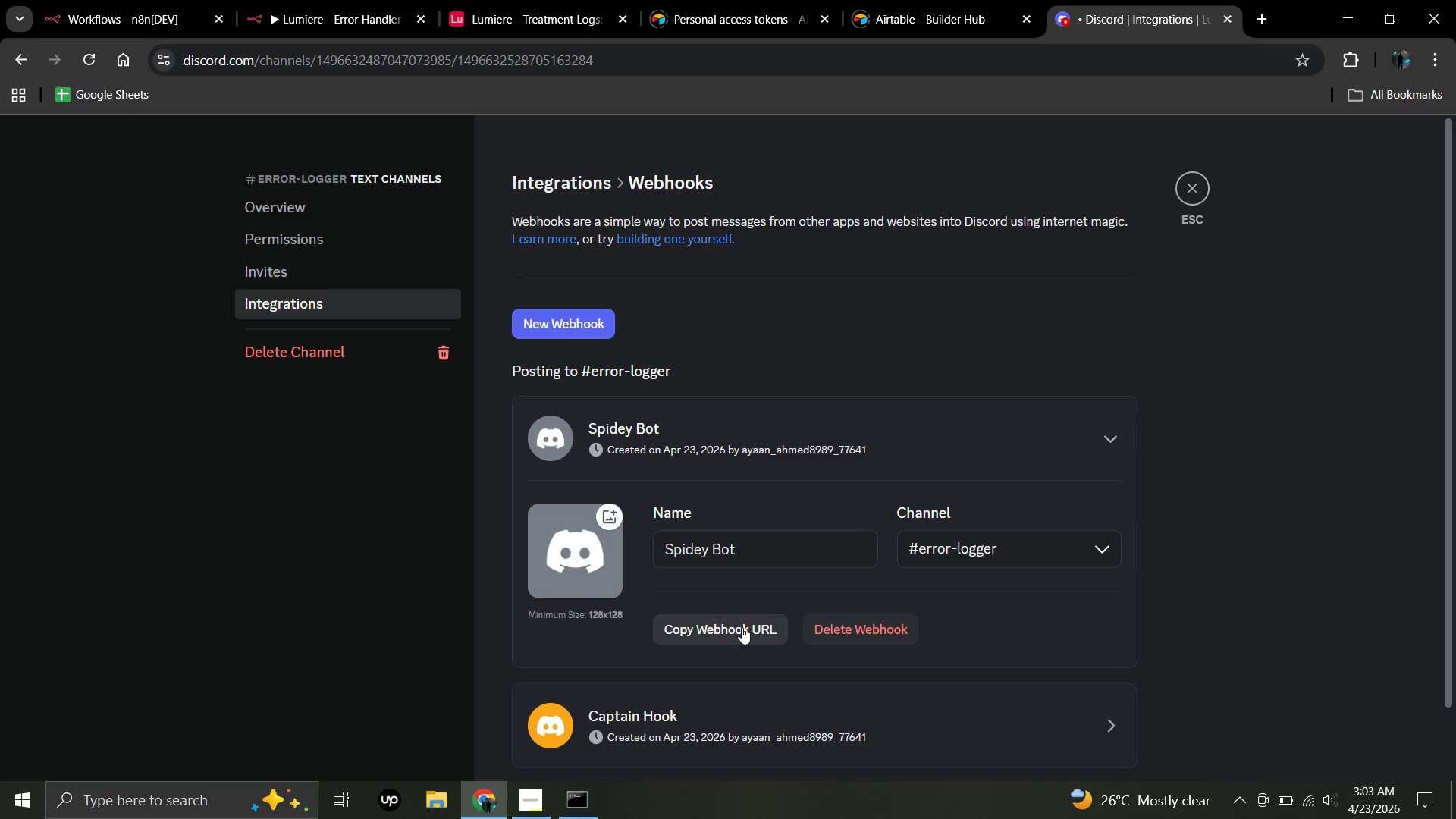 
left_click([742, 627])
 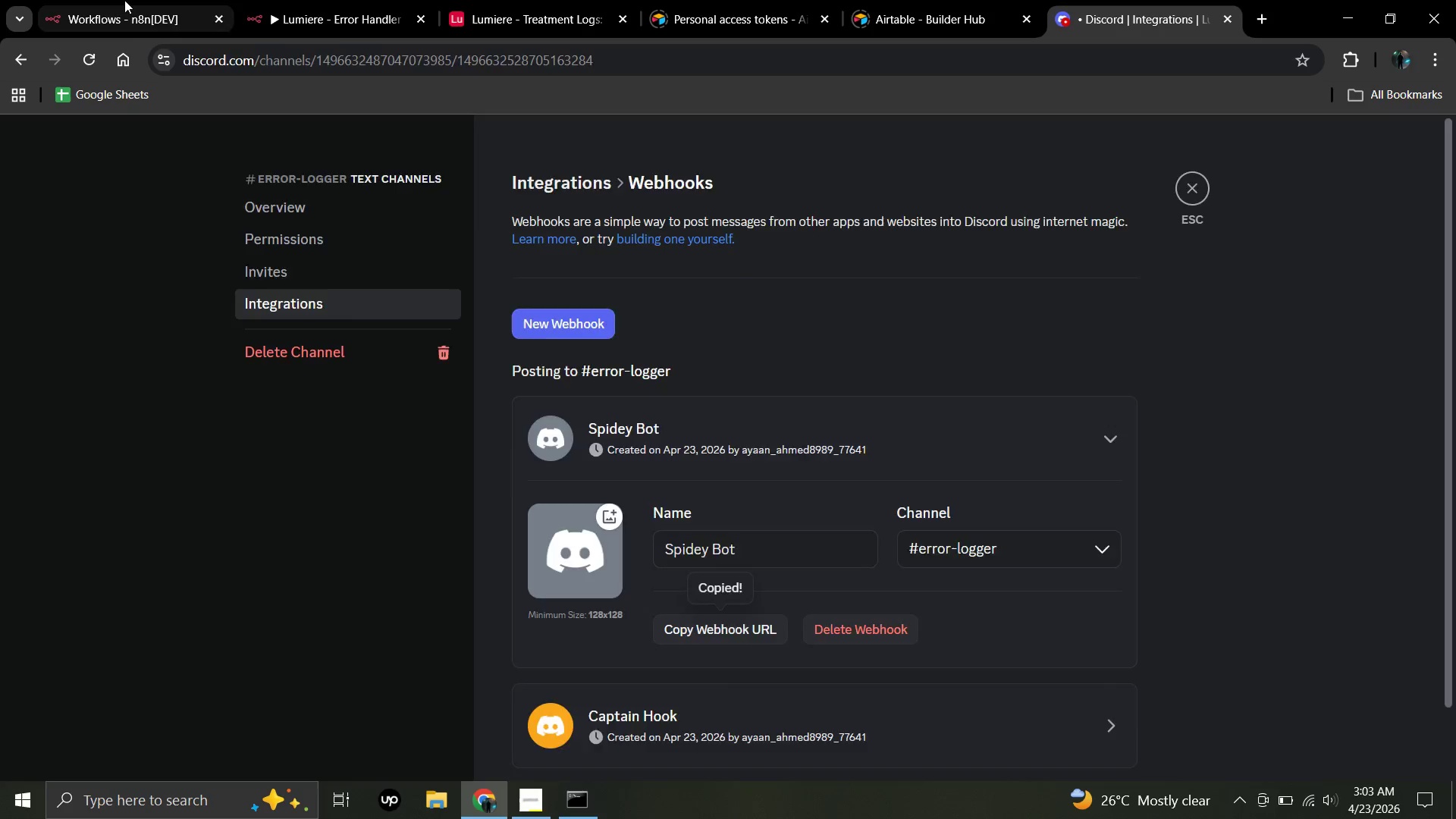 
left_click([124, 0])
 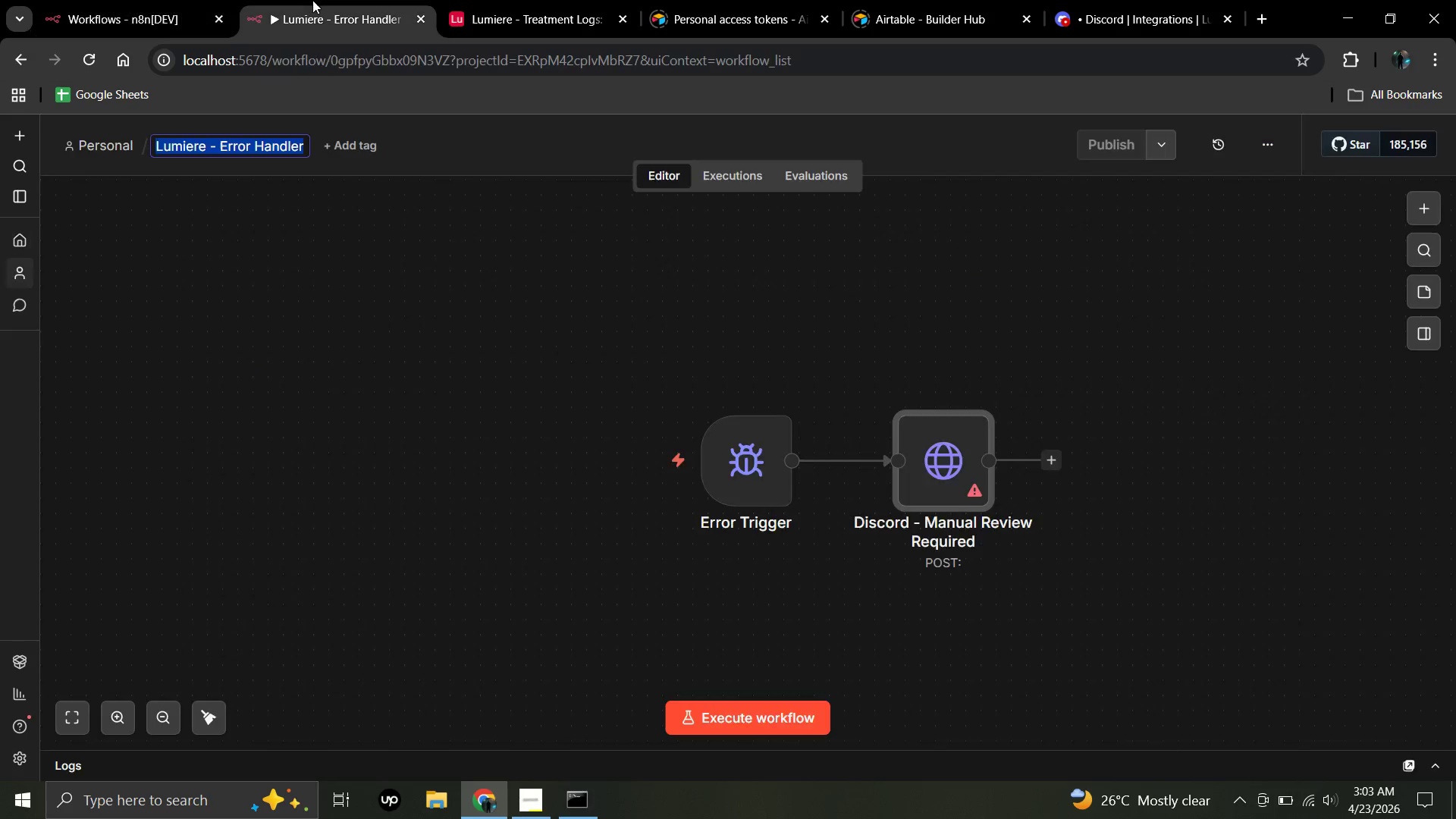 
left_click([312, 0])
 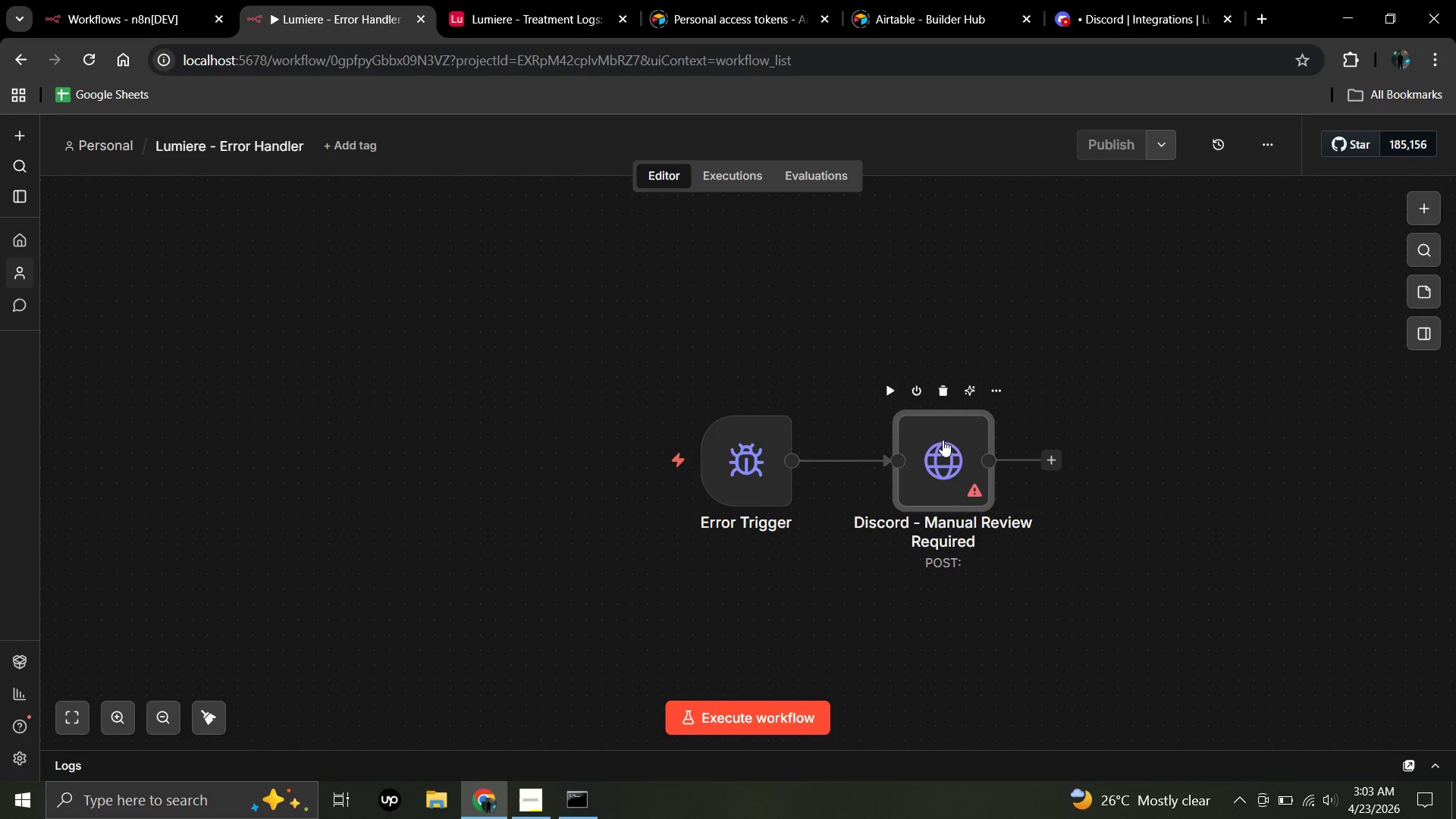 
double_click([943, 440])
 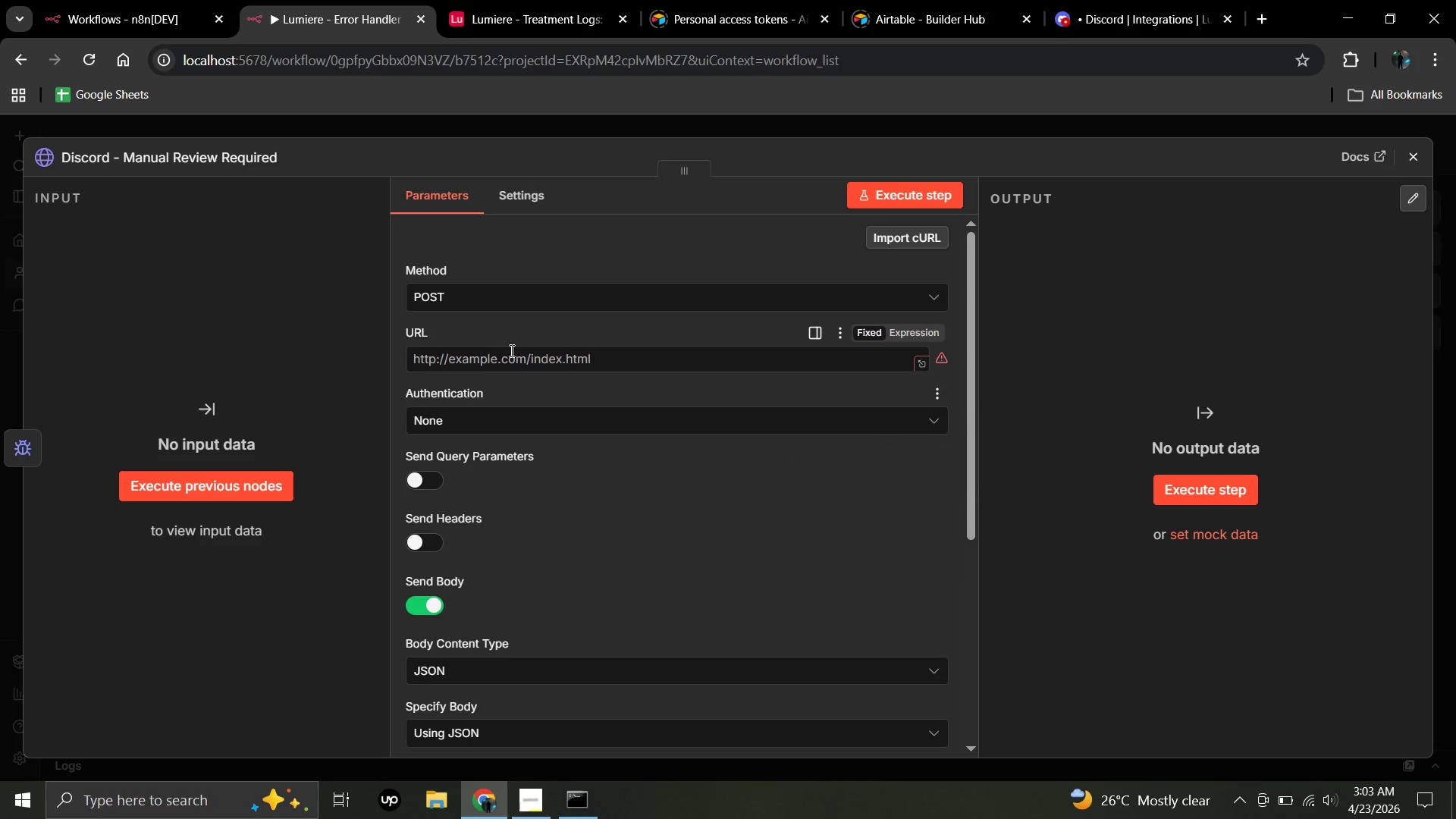 
left_click([510, 350])
 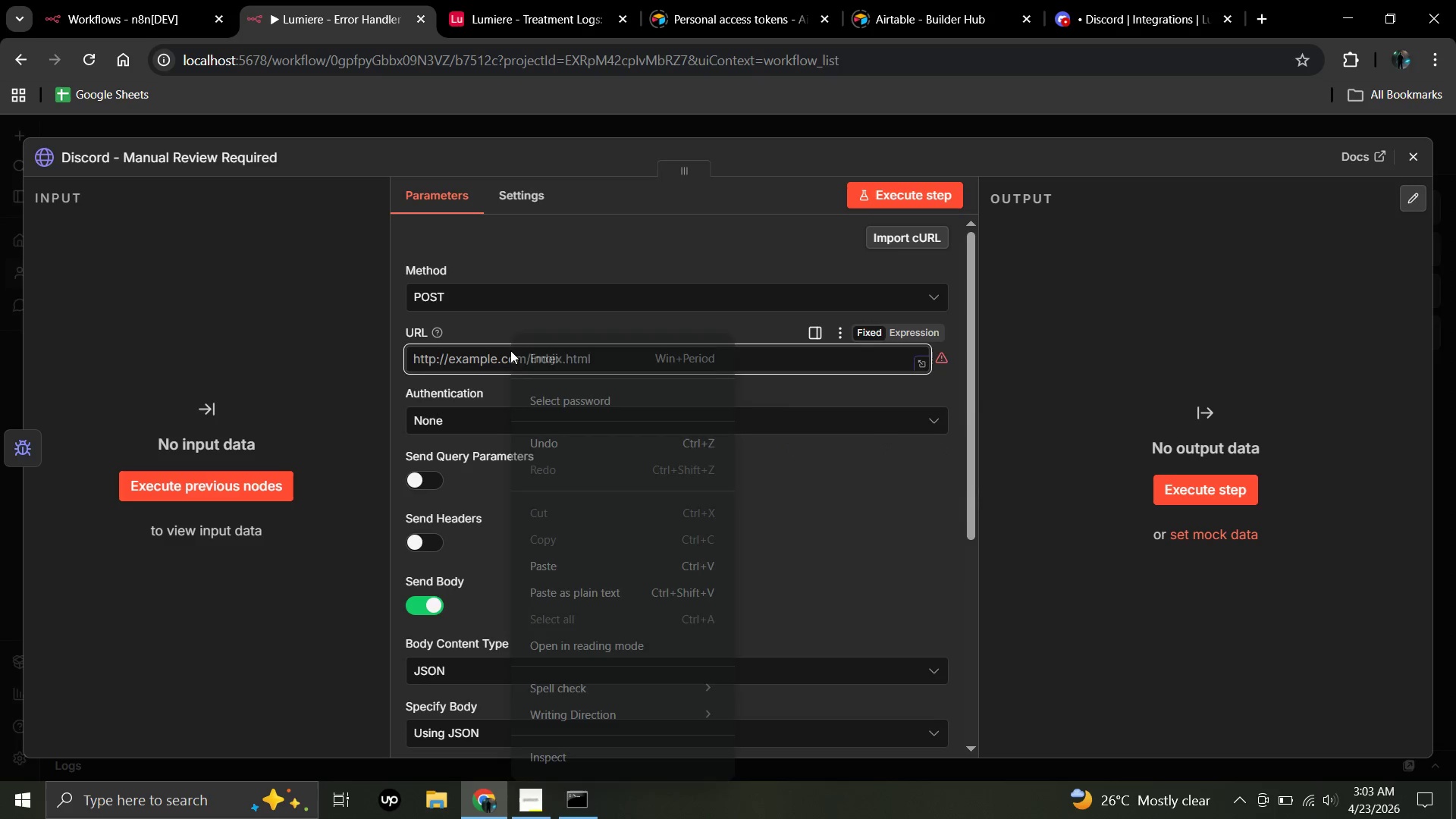 
right_click([510, 350])
 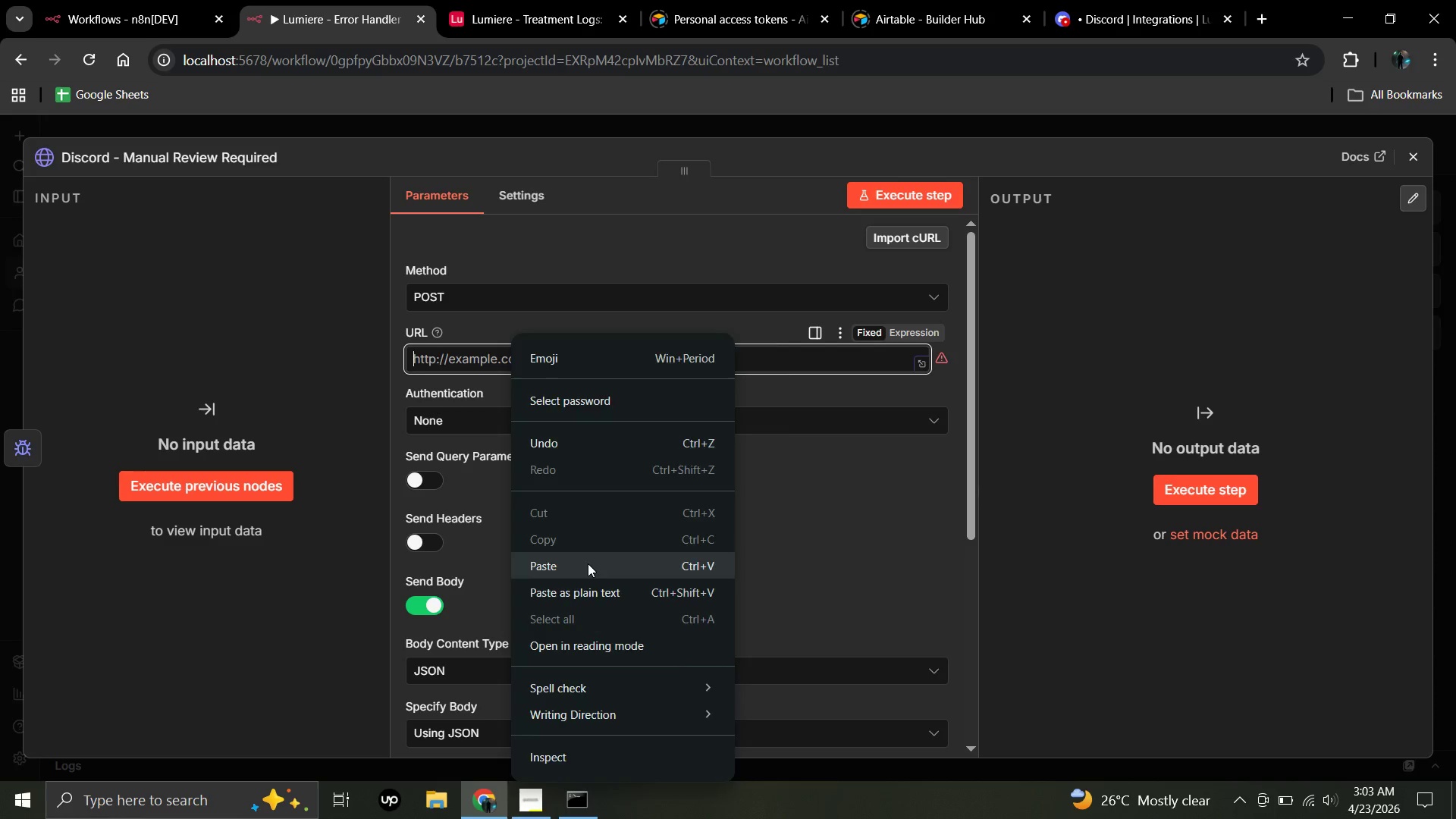 
left_click([588, 563])
 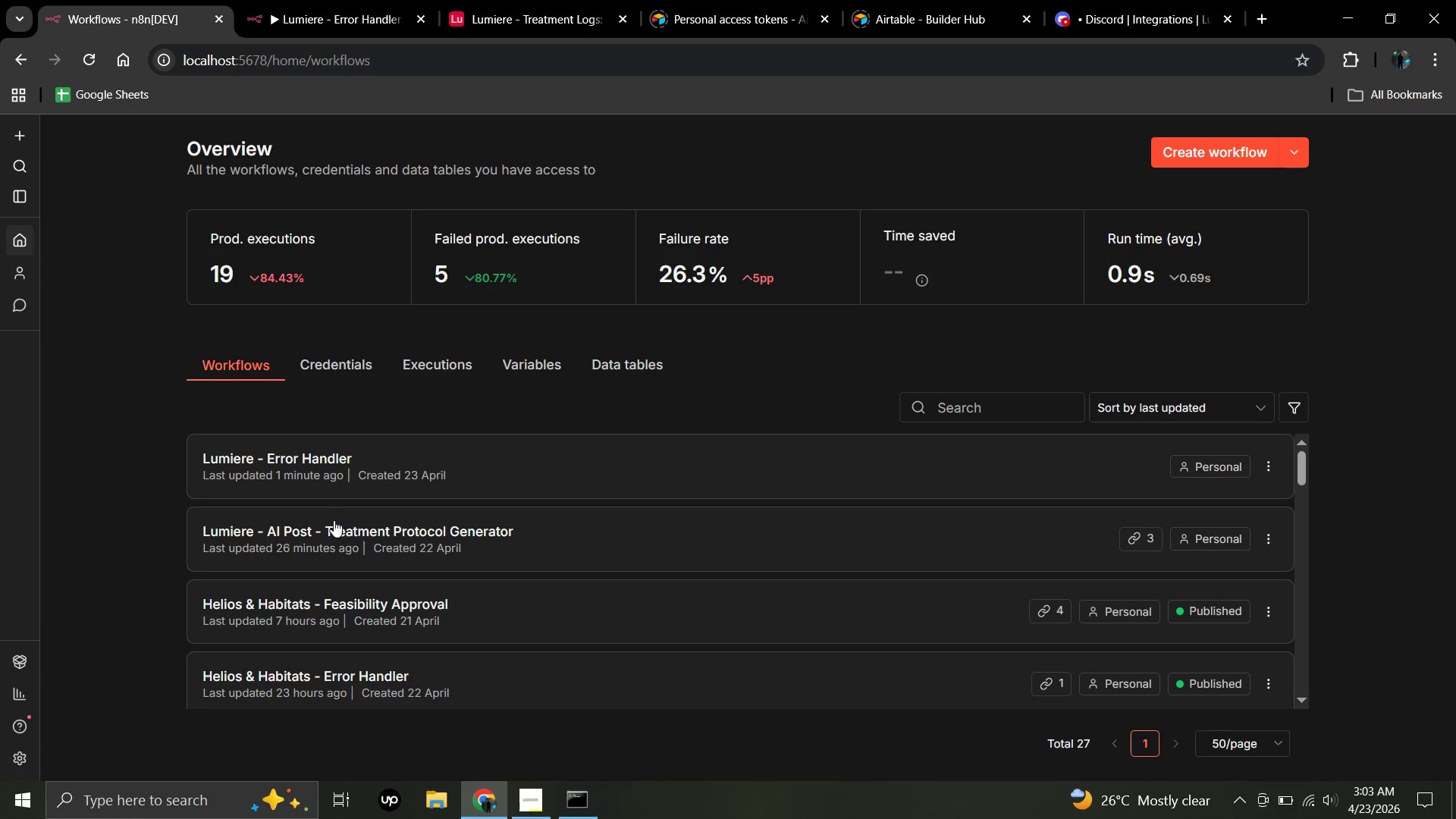 
left_click([334, 527])
 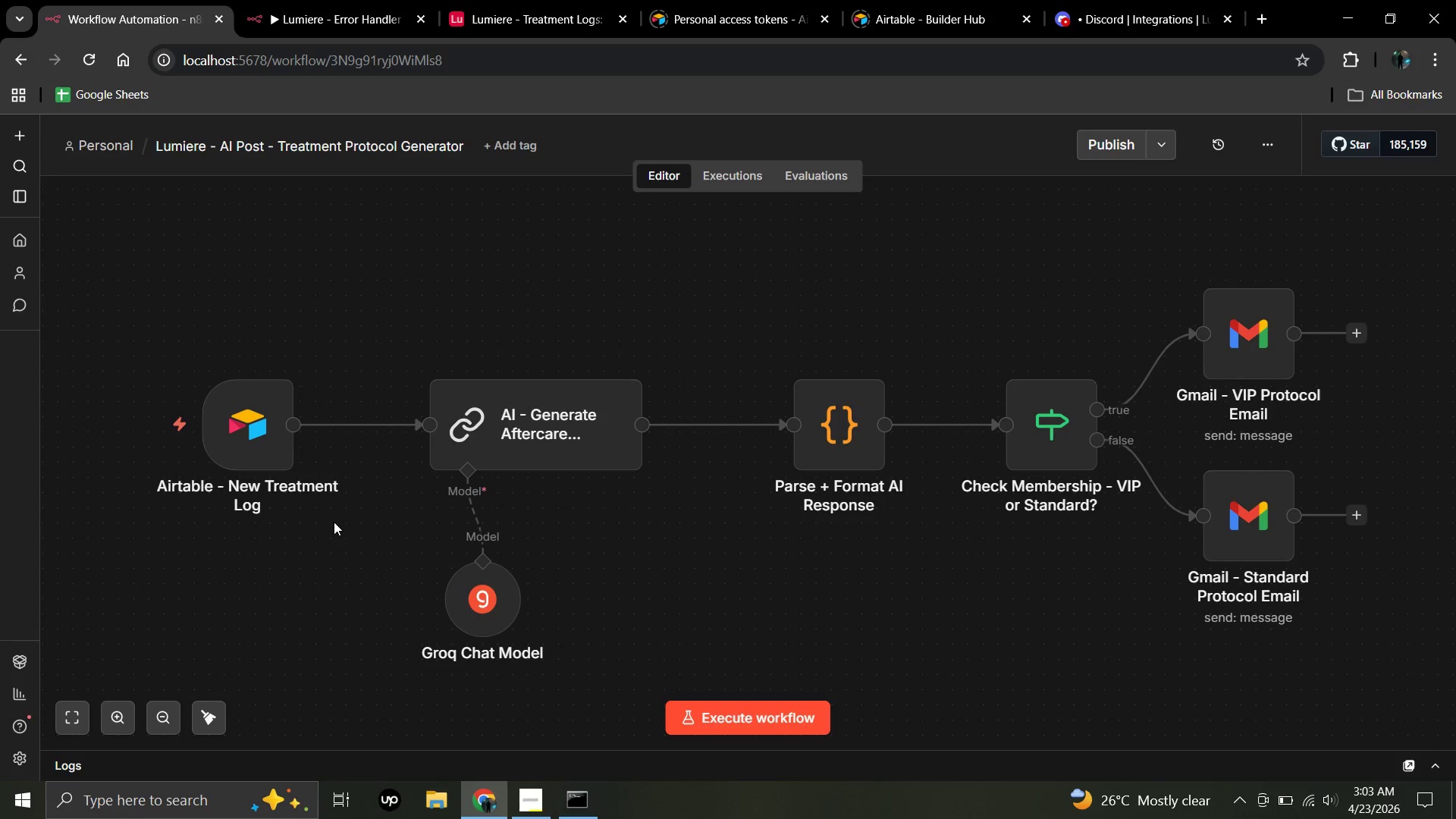 
left_click_drag(start_coordinate=[828, 536], to_coordinate=[795, 531])
 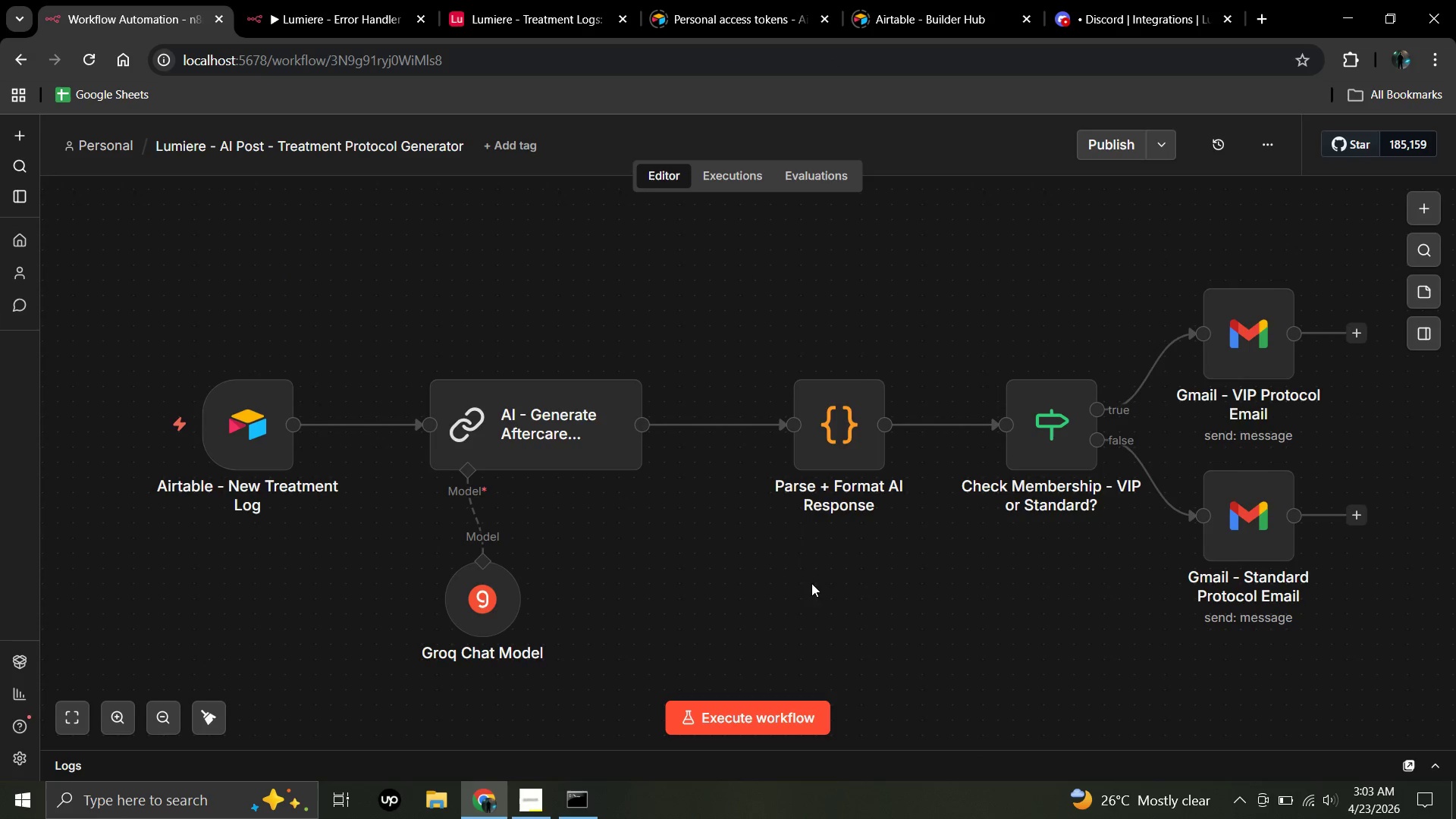 
left_click([805, 573])
 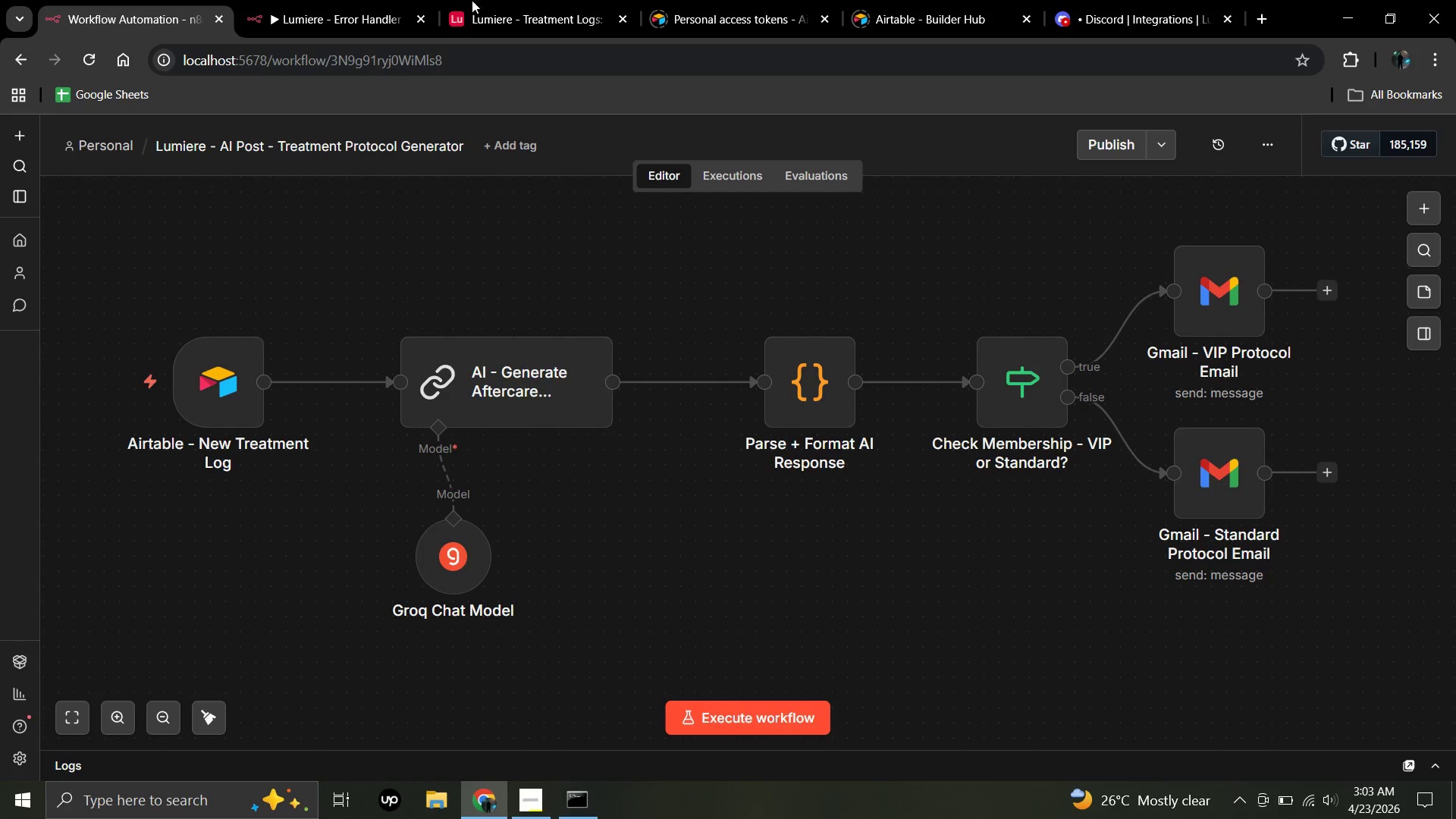 
left_click([383, 0])
 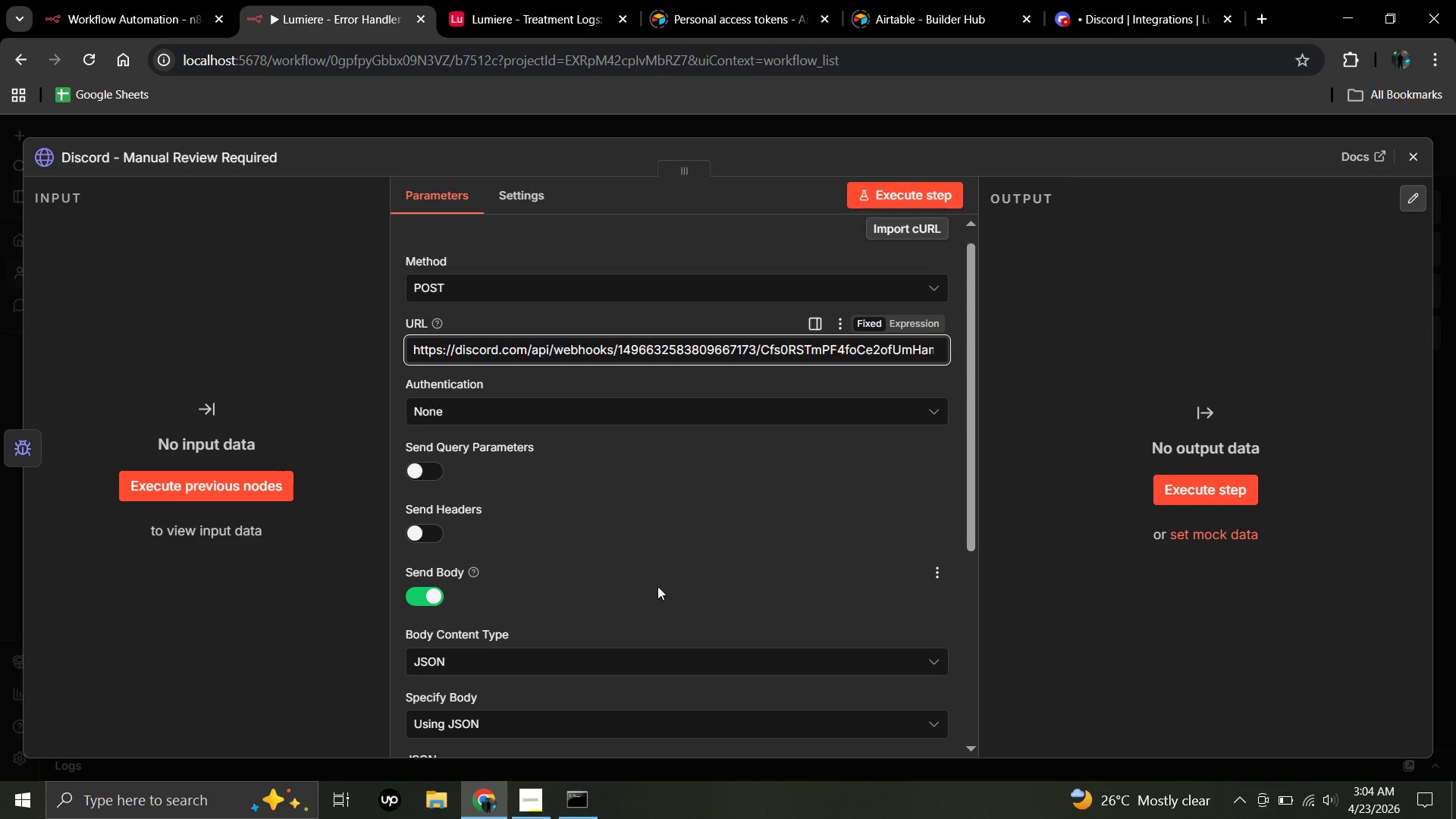 
scroll: coordinate [757, 511], scroll_direction: down, amount: 15.0
 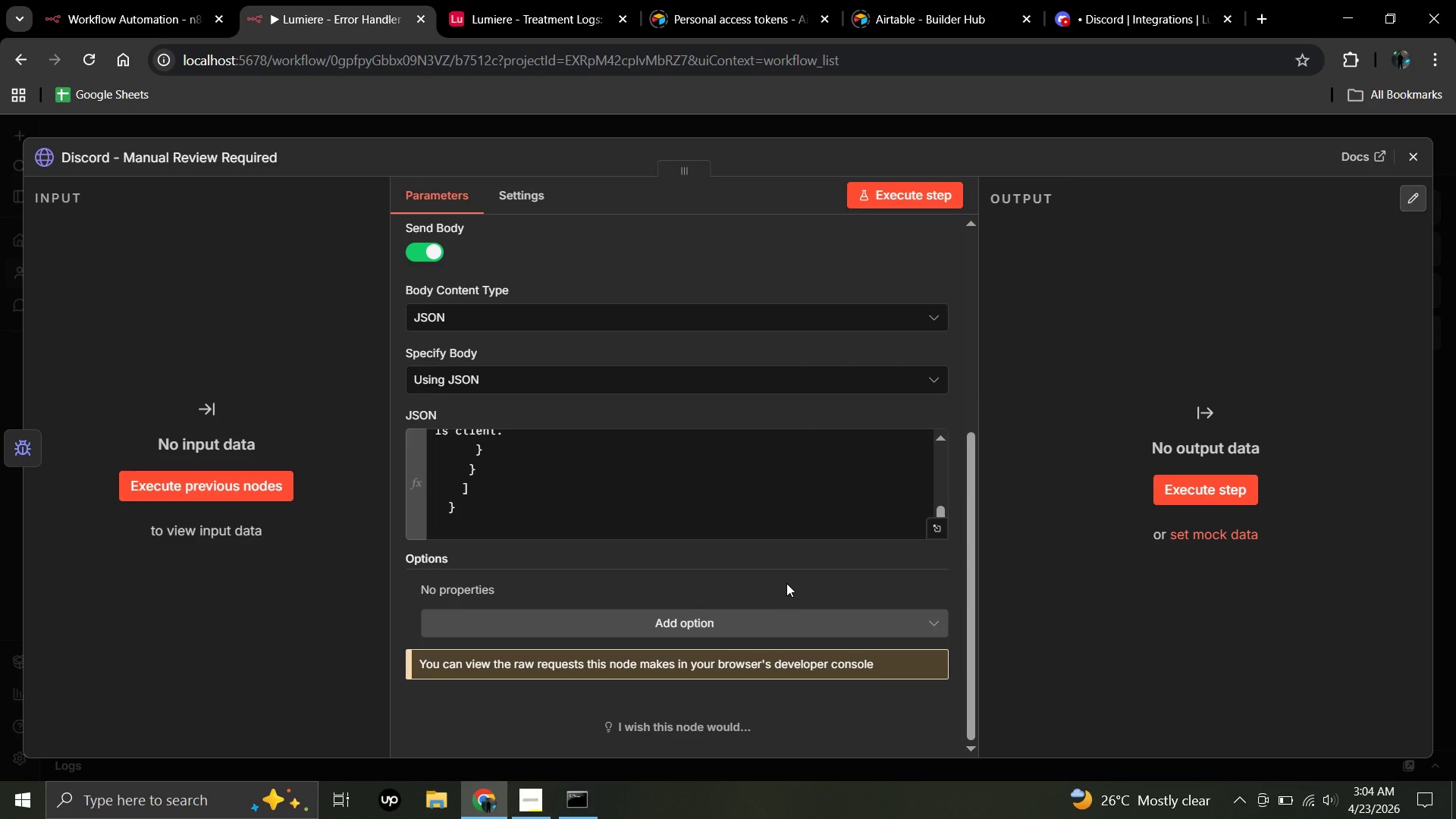 
left_click([786, 583])
 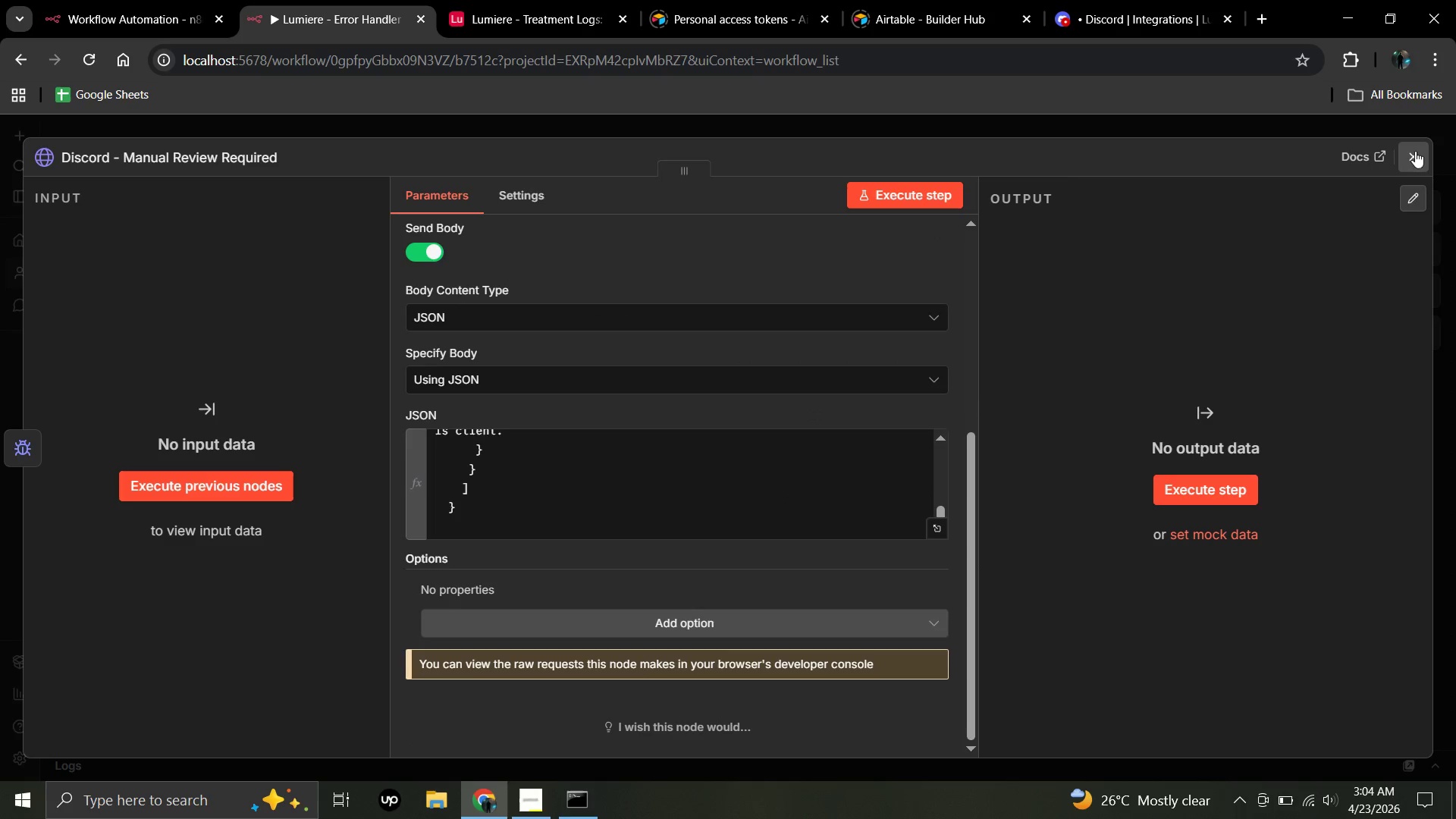 
left_click([1415, 151])
 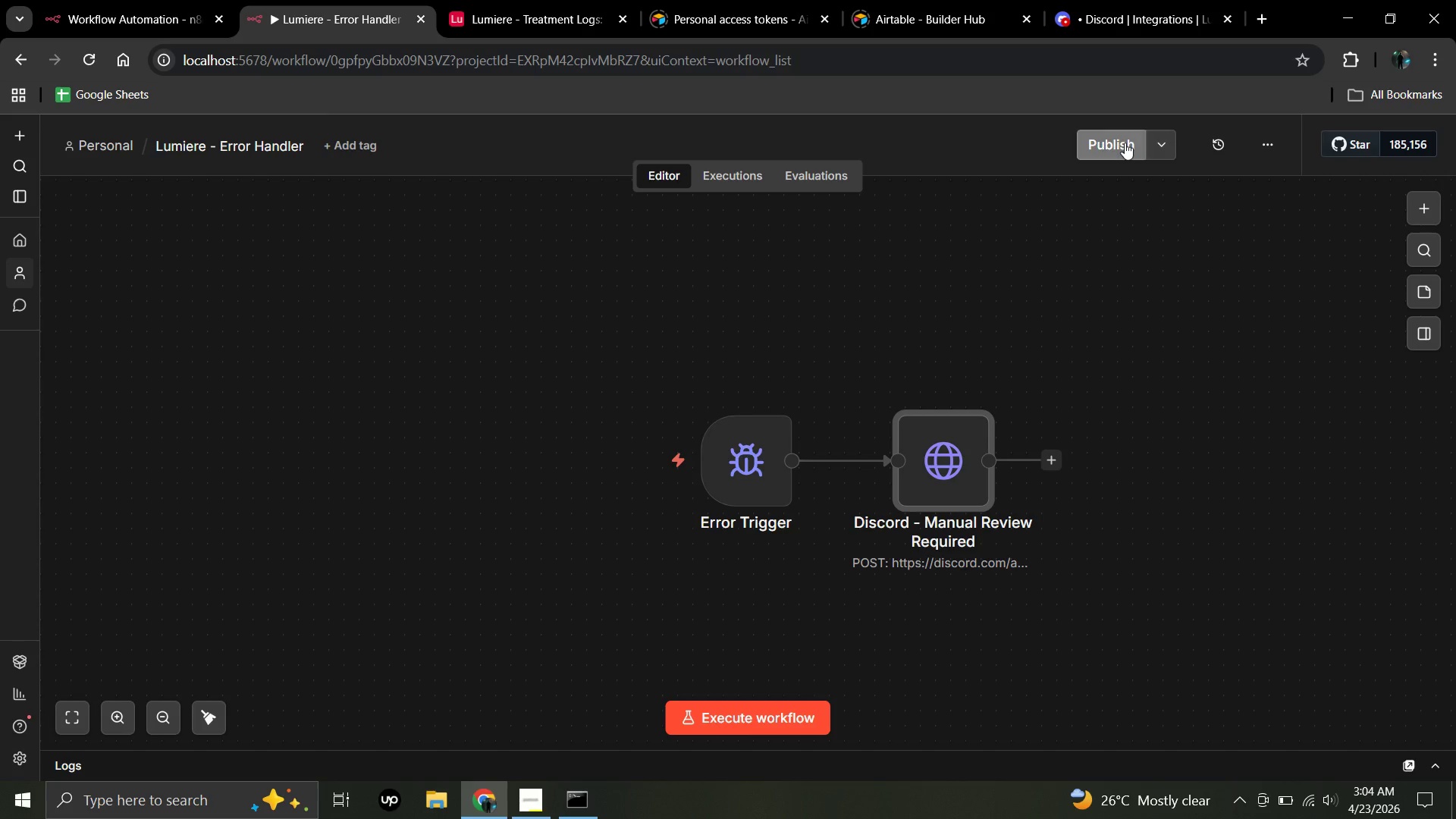 
left_click([1125, 143])
 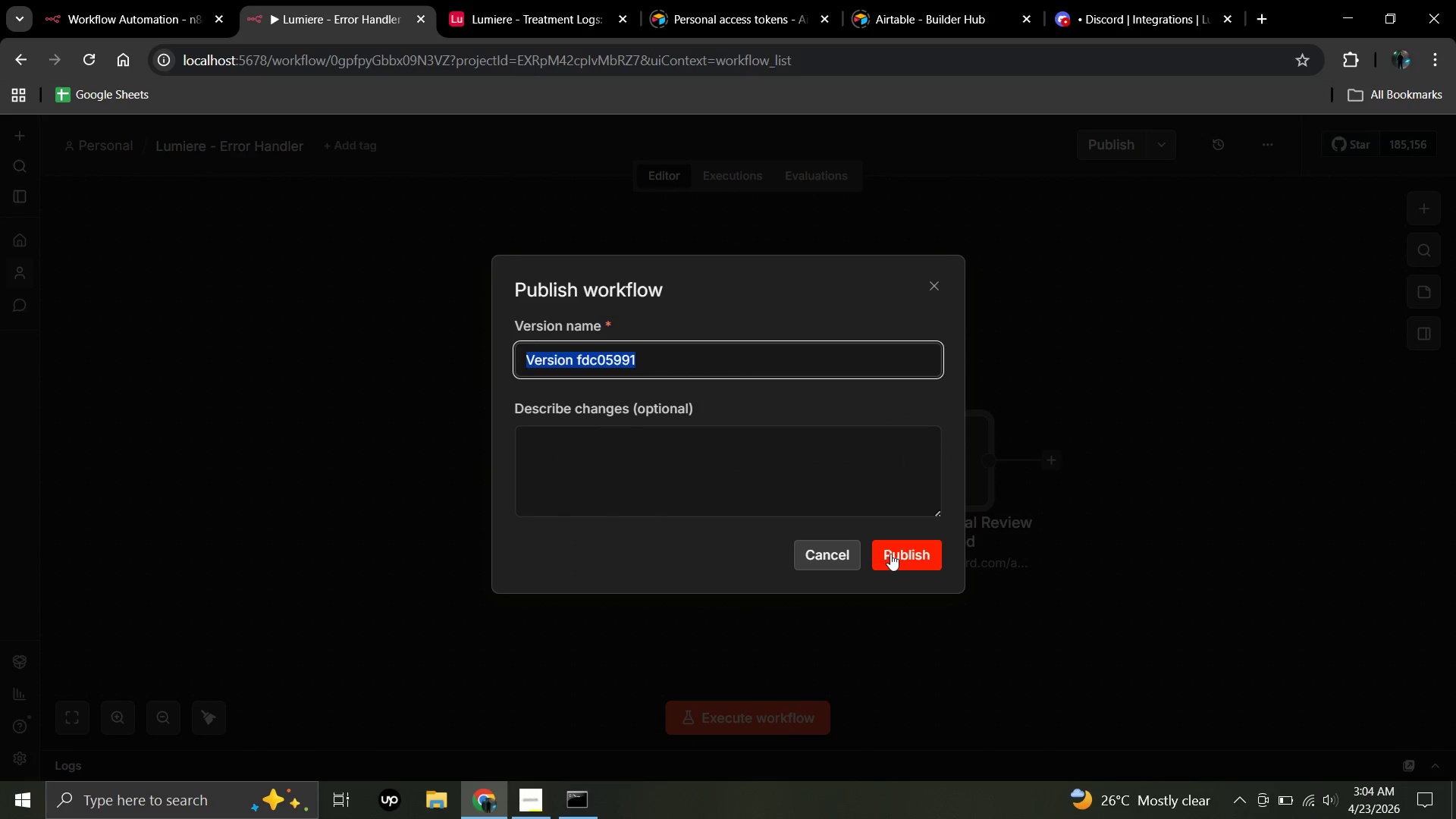 
left_click([890, 554])
 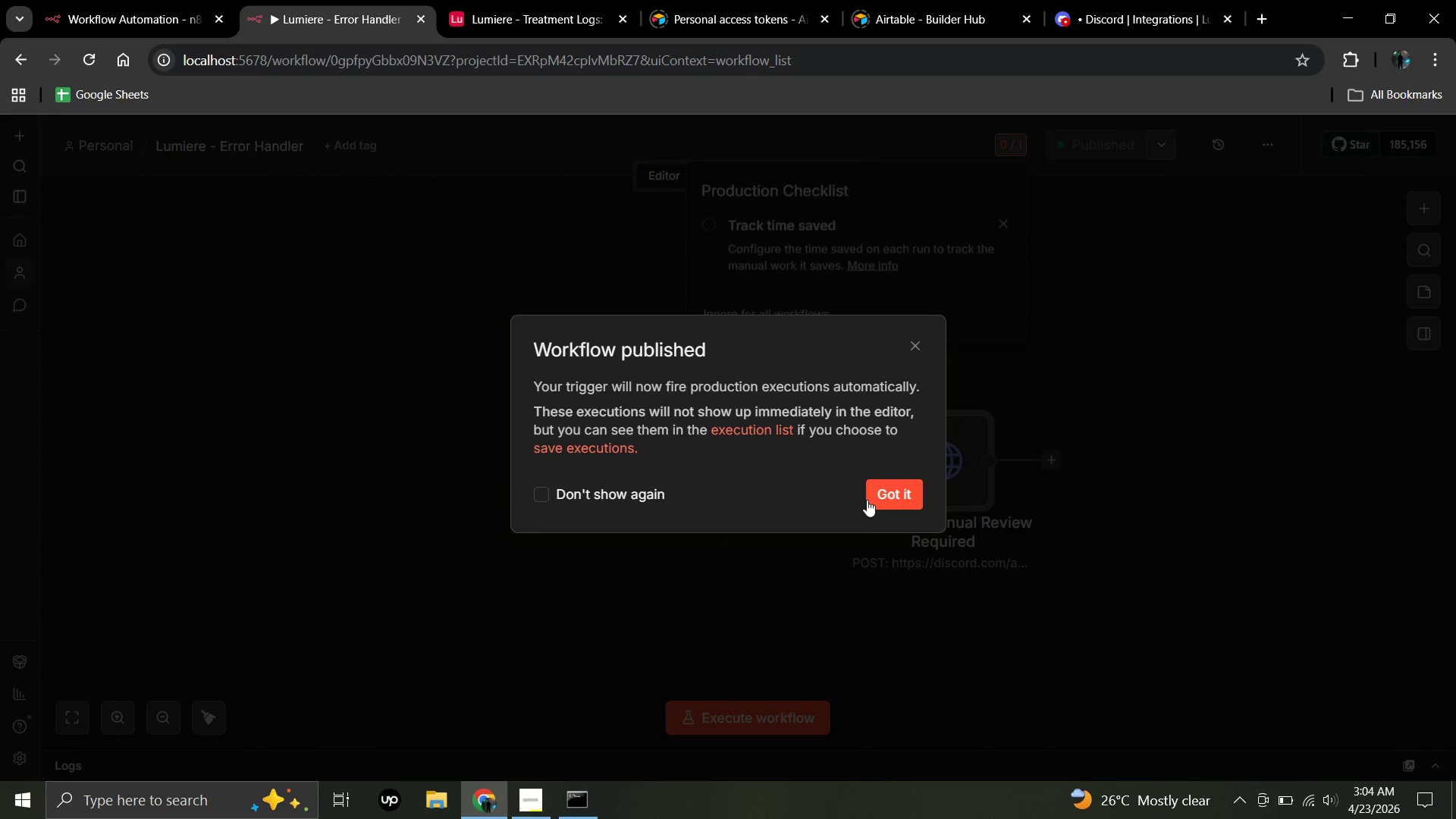 
left_click([874, 498])
 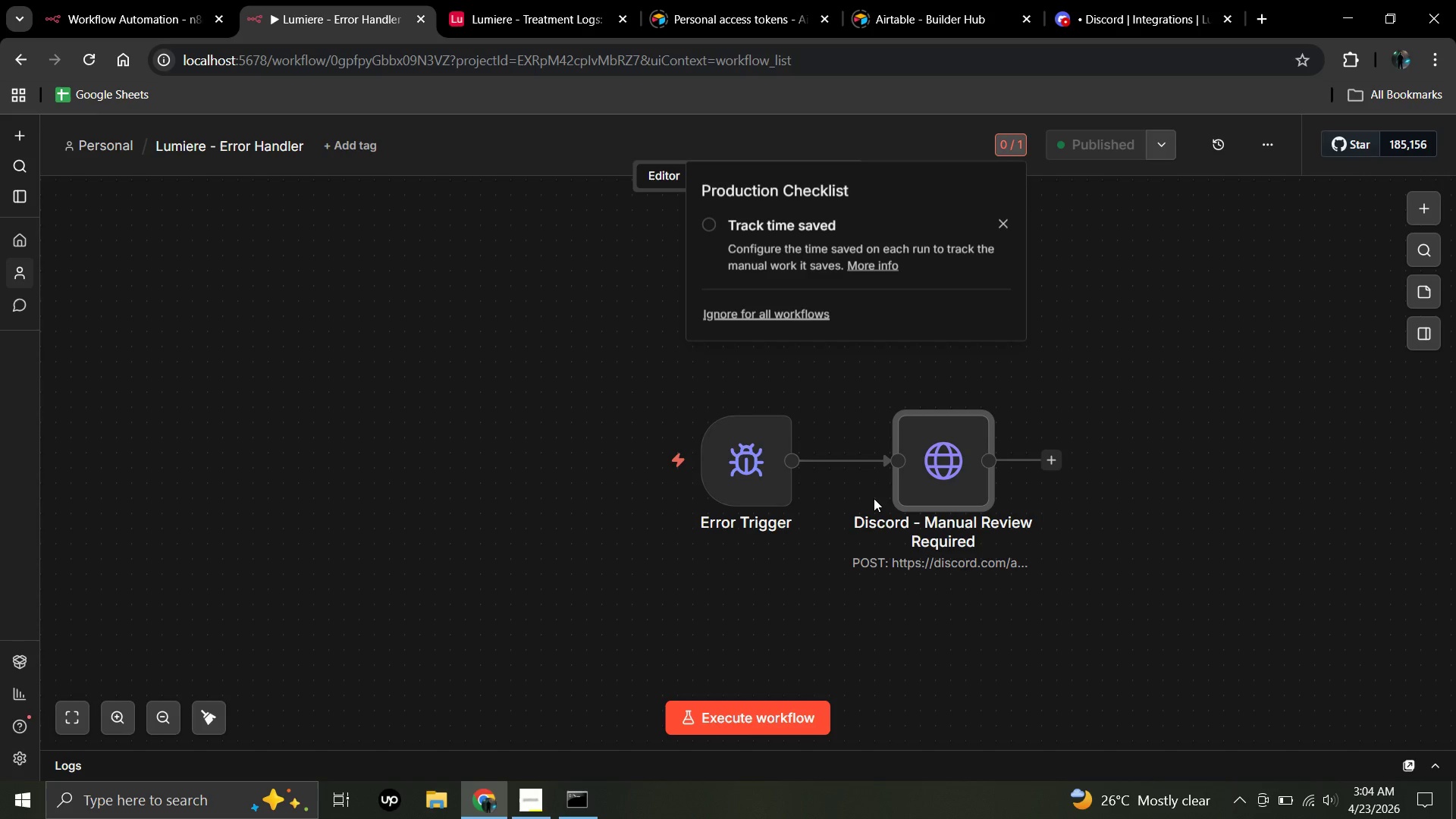 
wait(40.47)
 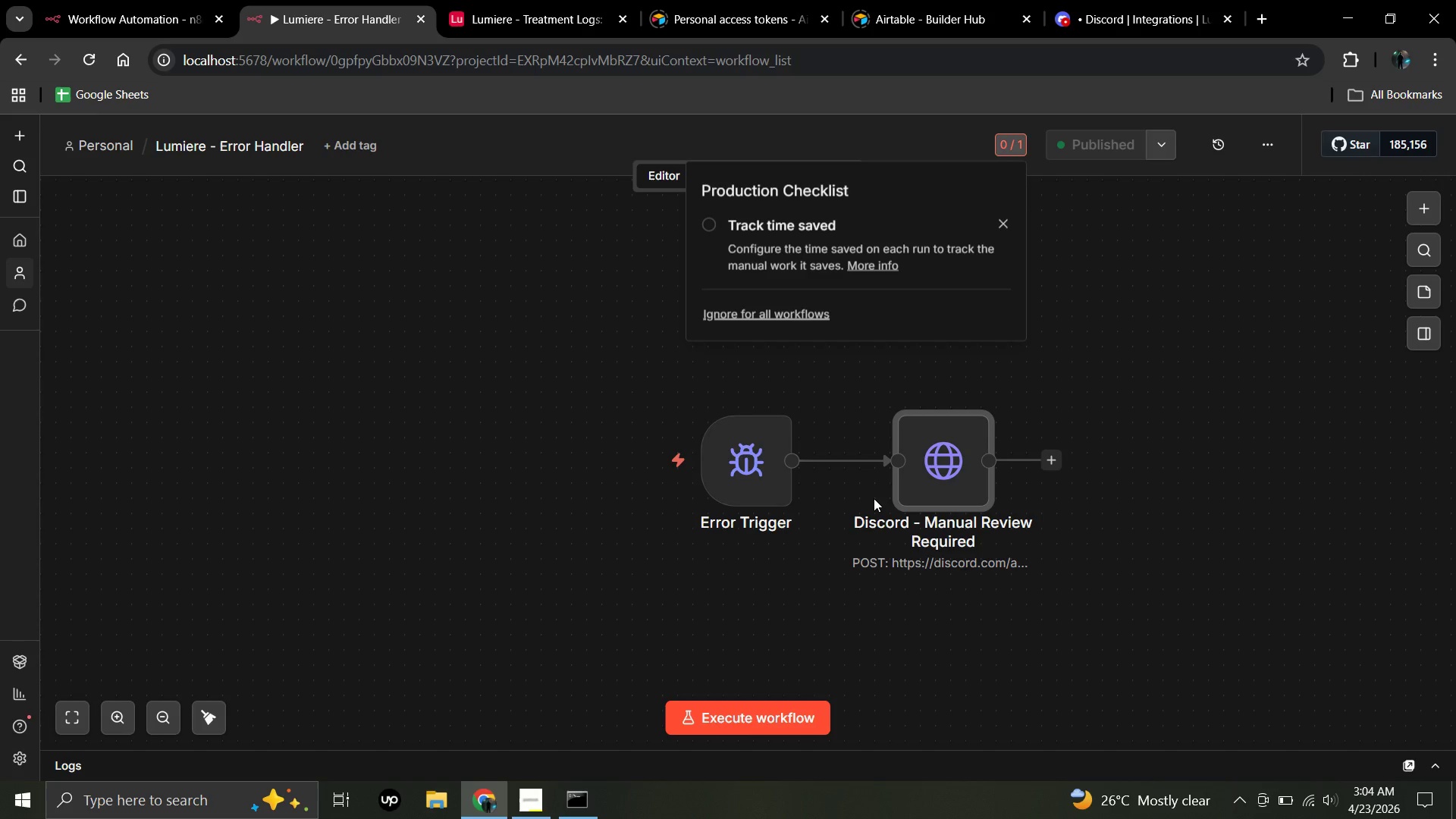 
left_click([1006, 224])
 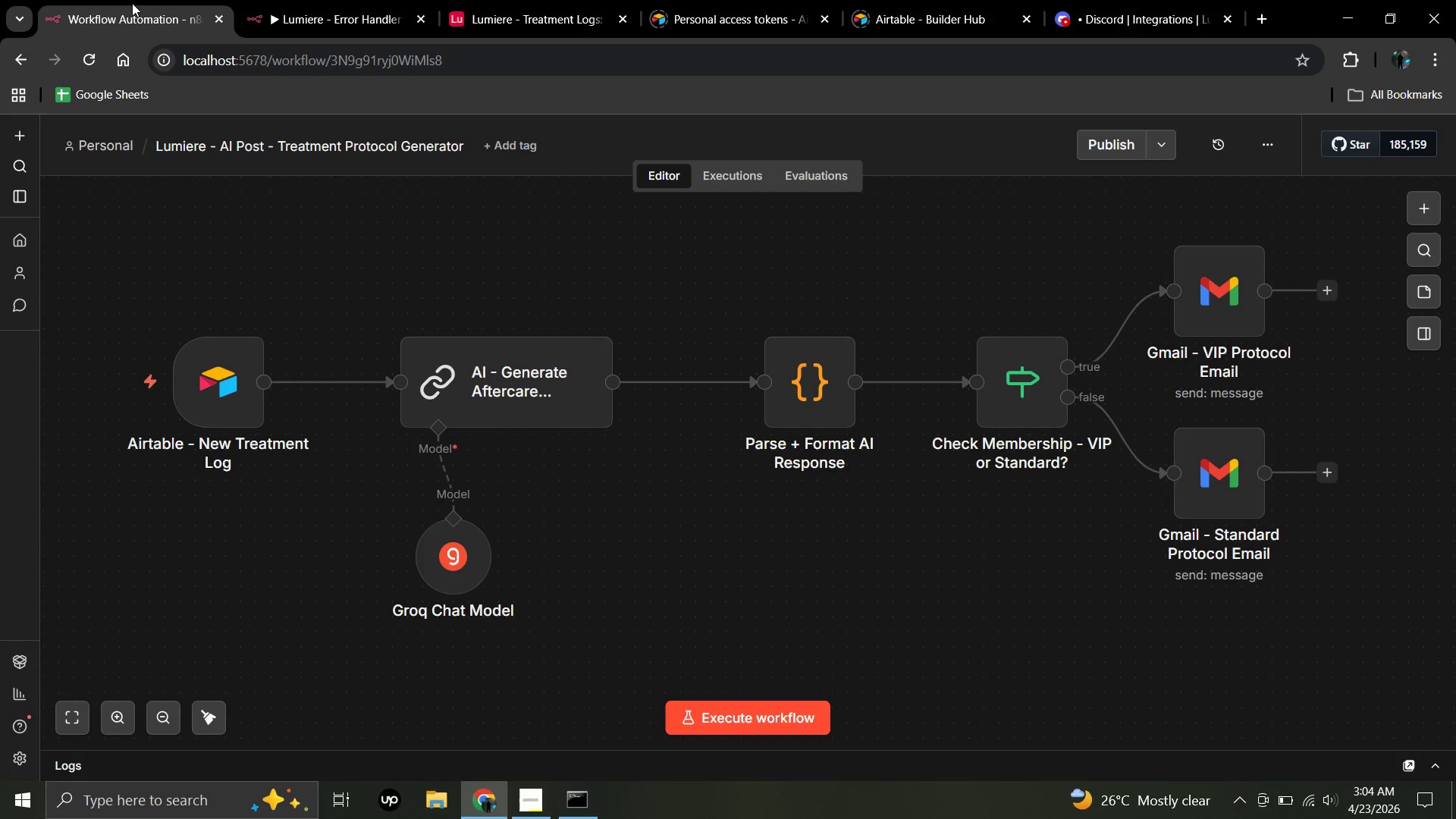 
left_click([132, 3])
 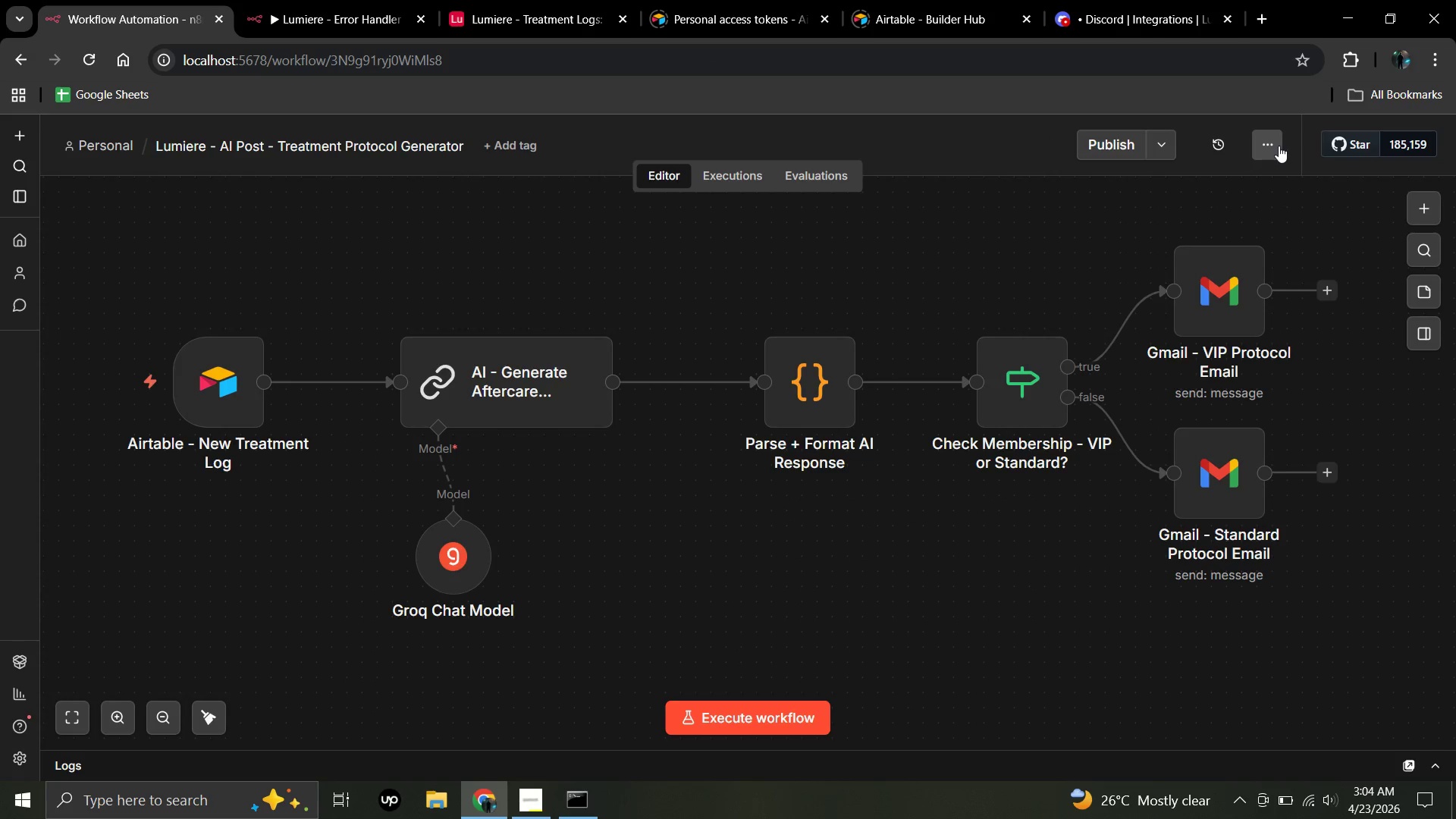 
left_click([1279, 146])
 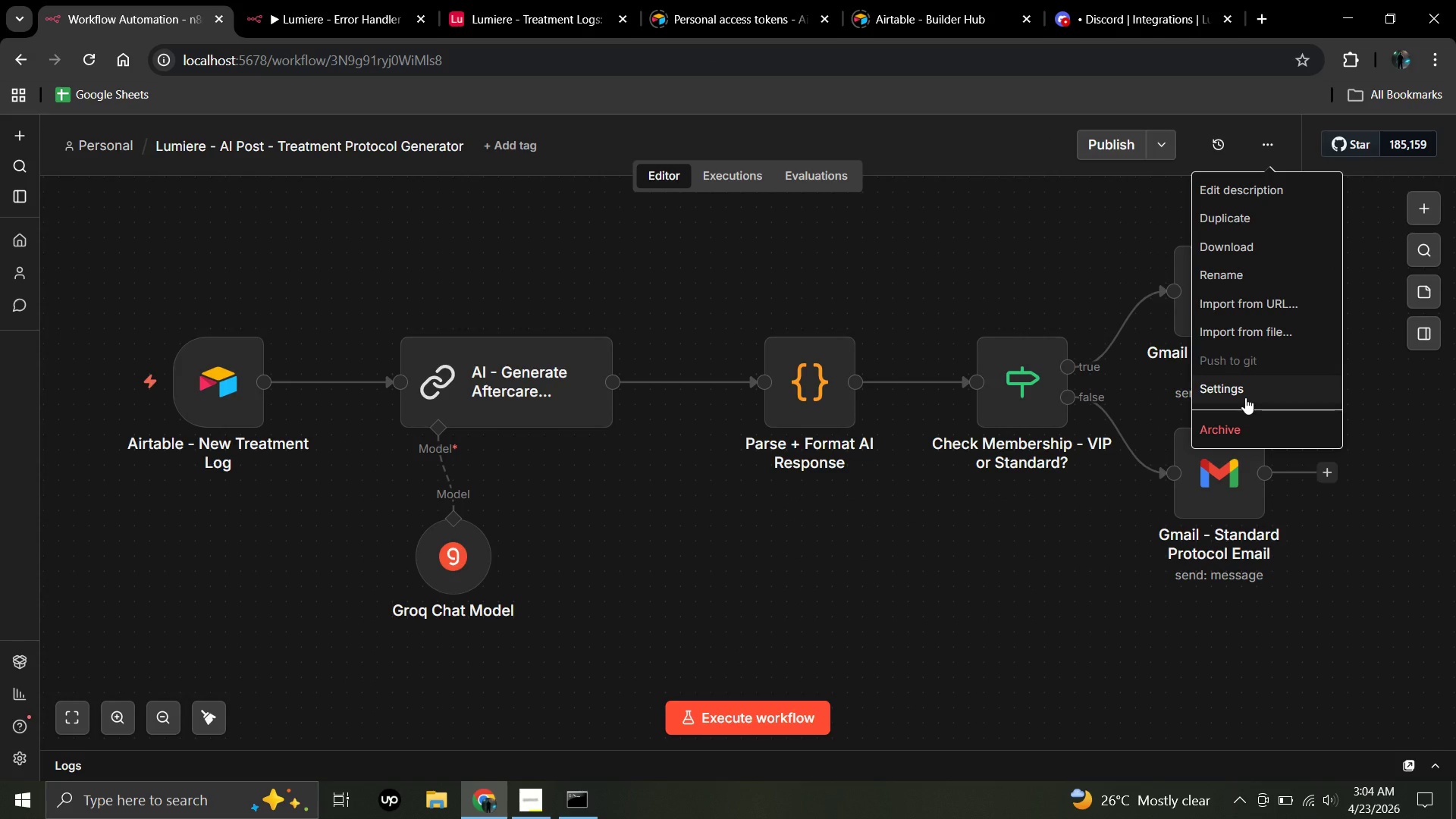 
left_click([1245, 397])
 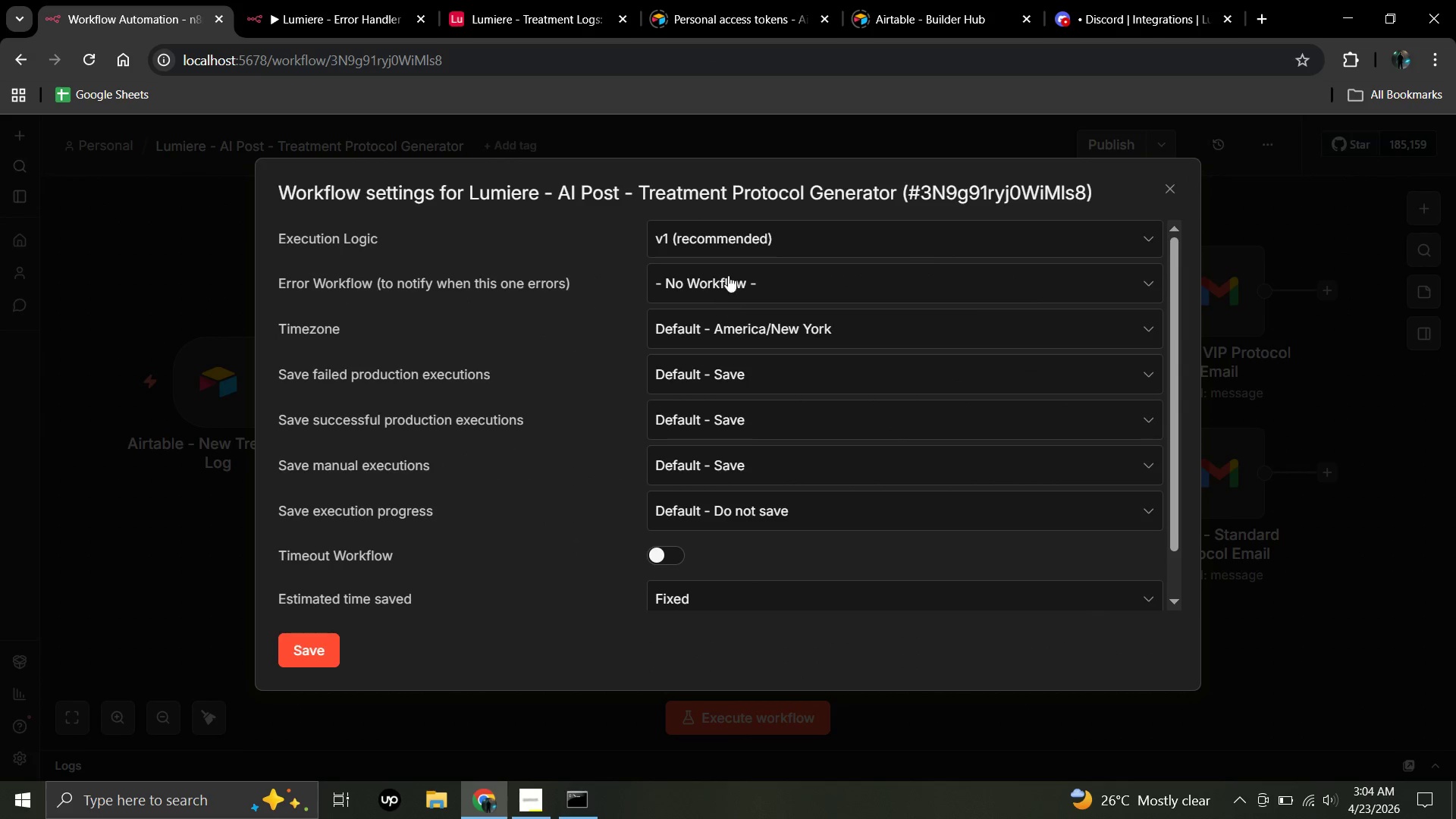 
left_click([730, 268])
 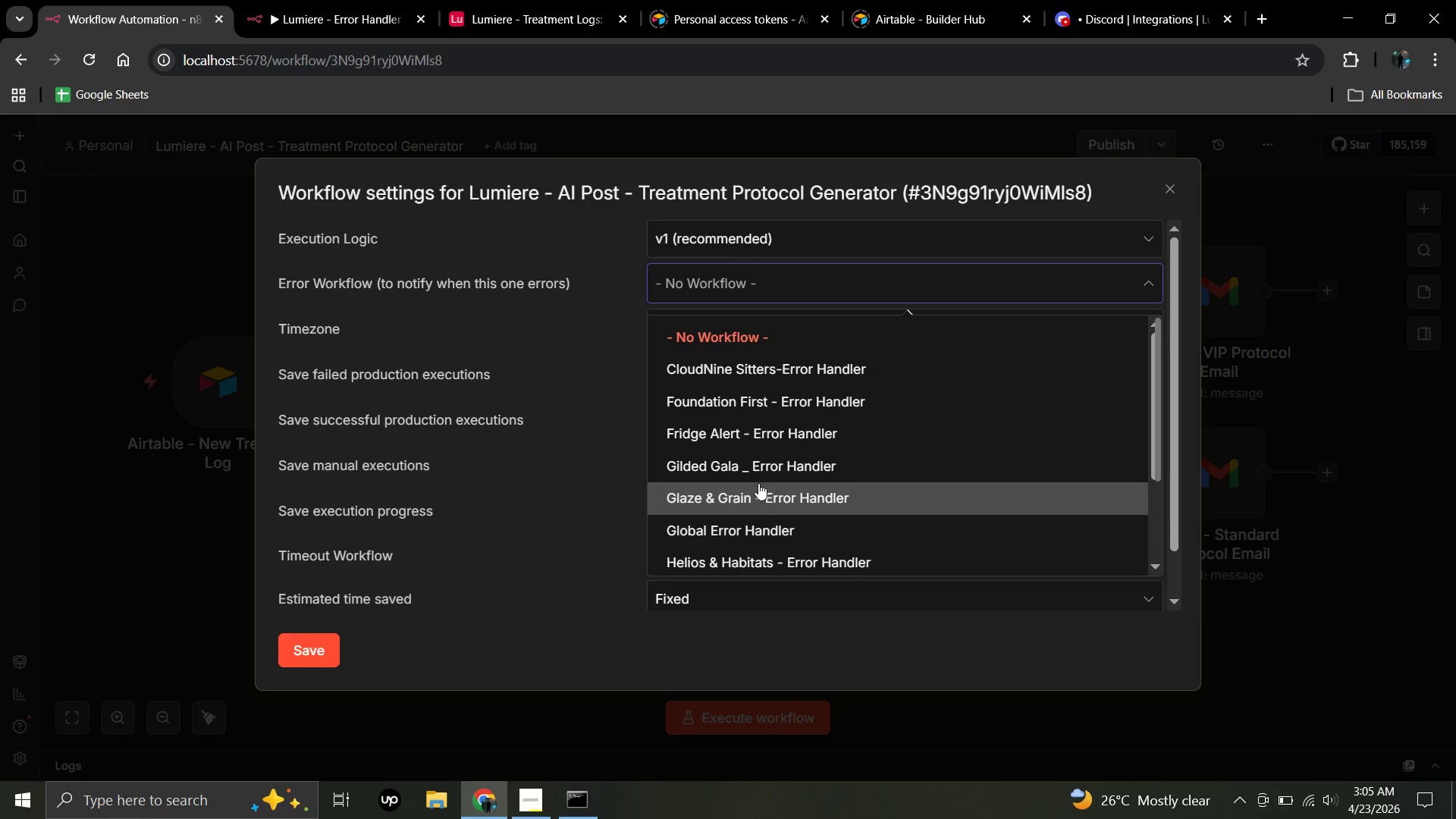 
scroll: coordinate [758, 459], scroll_direction: down, amount: 3.0
 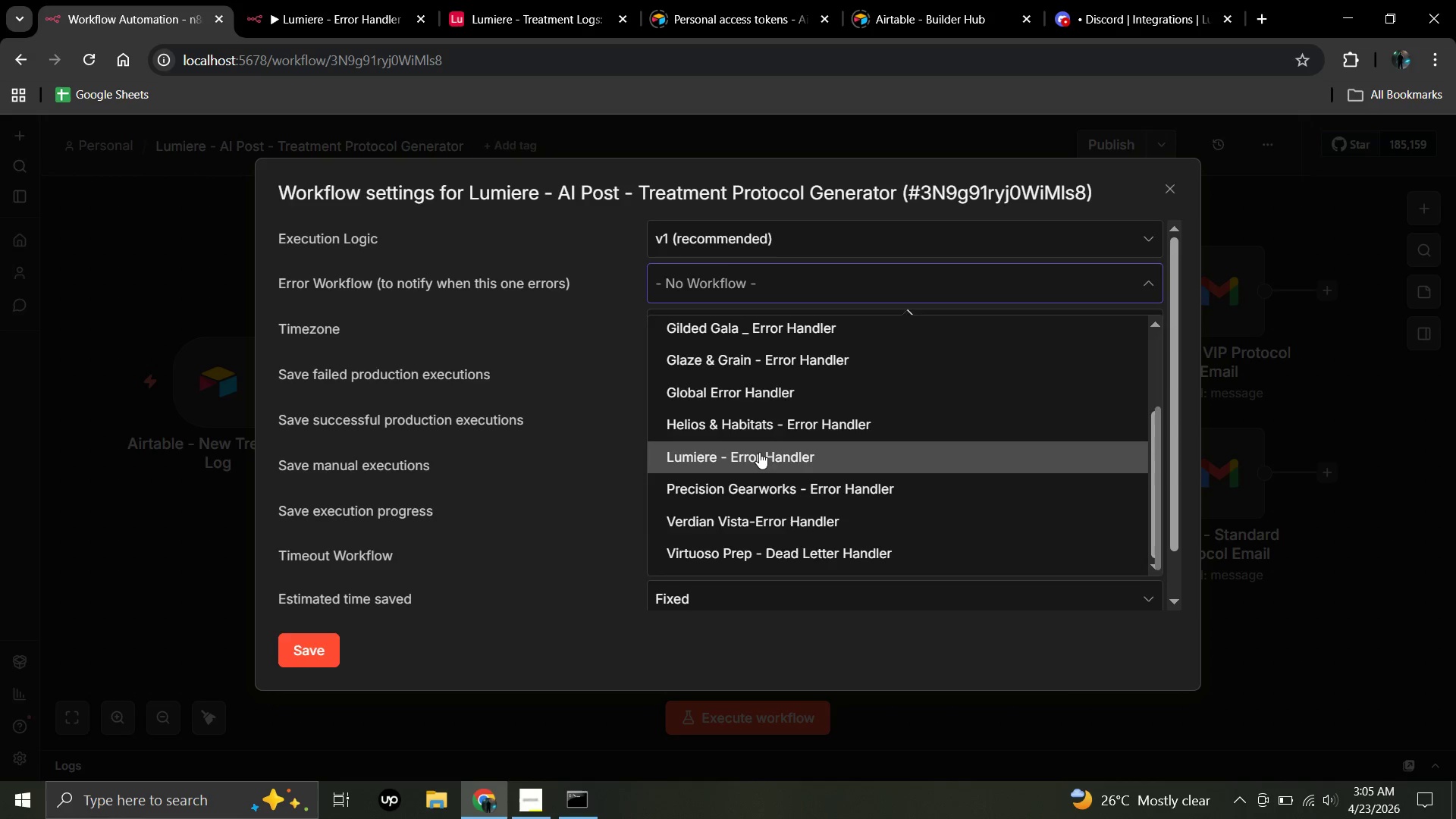 
left_click([759, 452])
 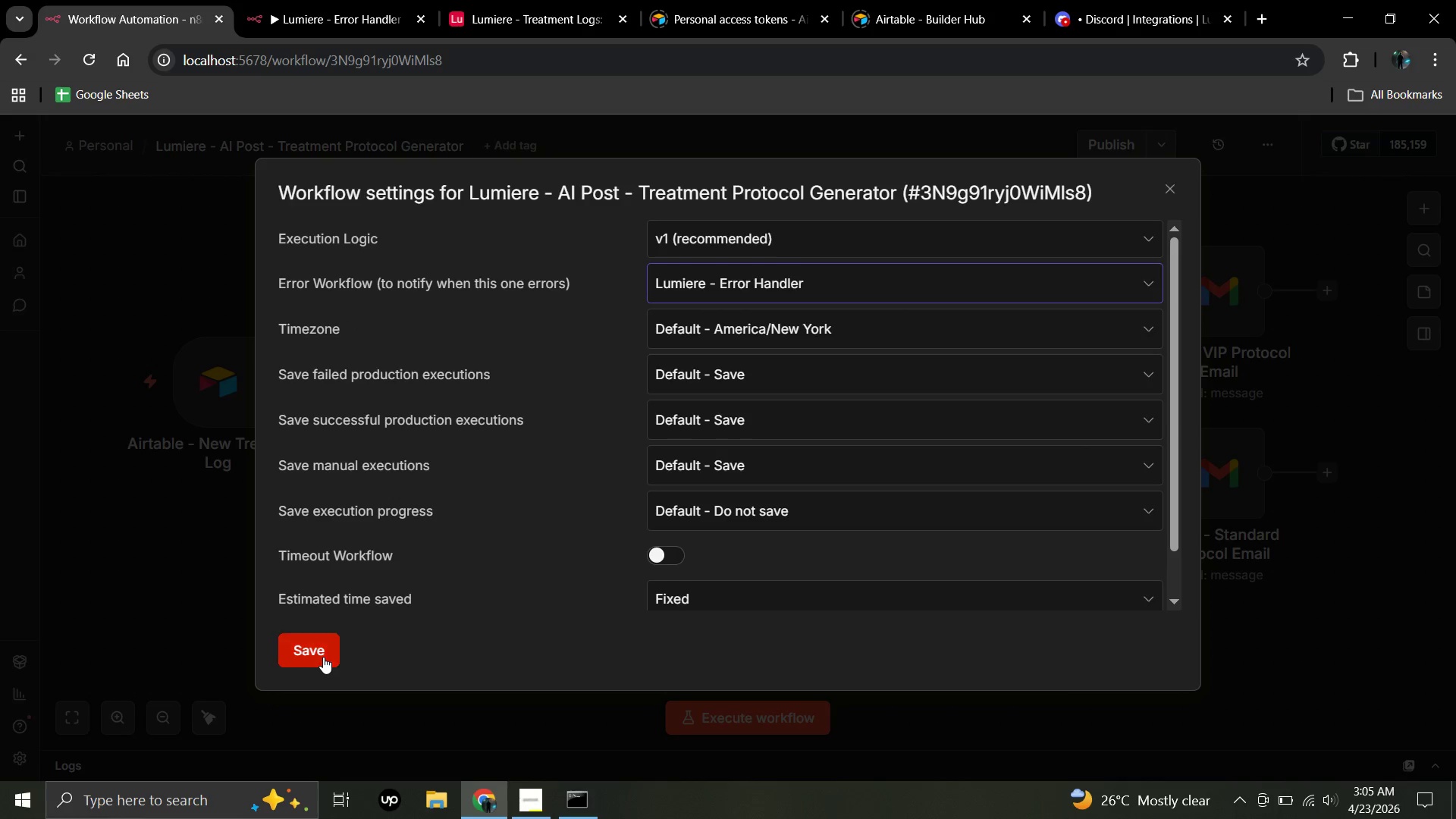 
left_click([323, 657])
 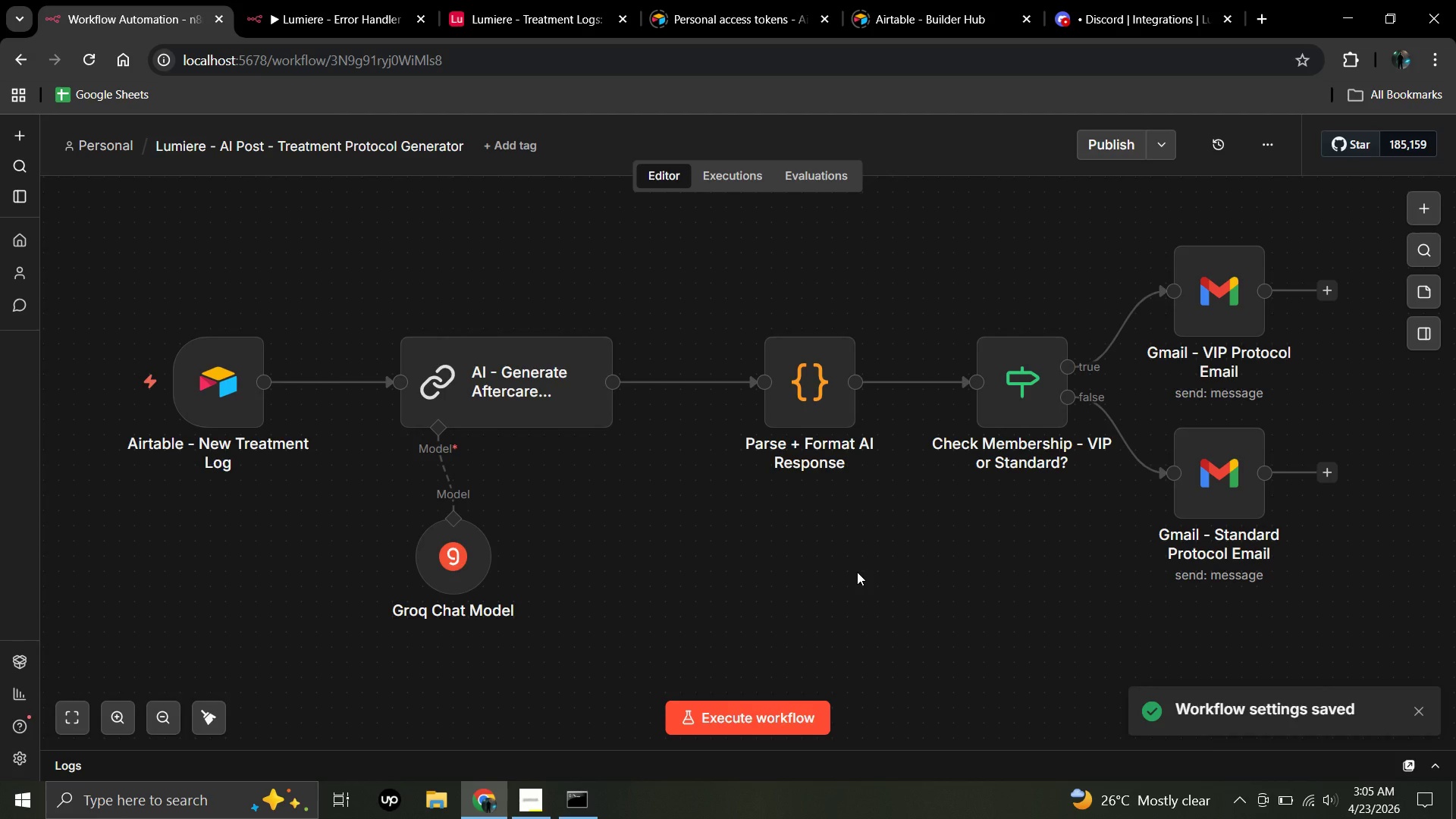 
left_click_drag(start_coordinate=[857, 572], to_coordinate=[807, 566])
 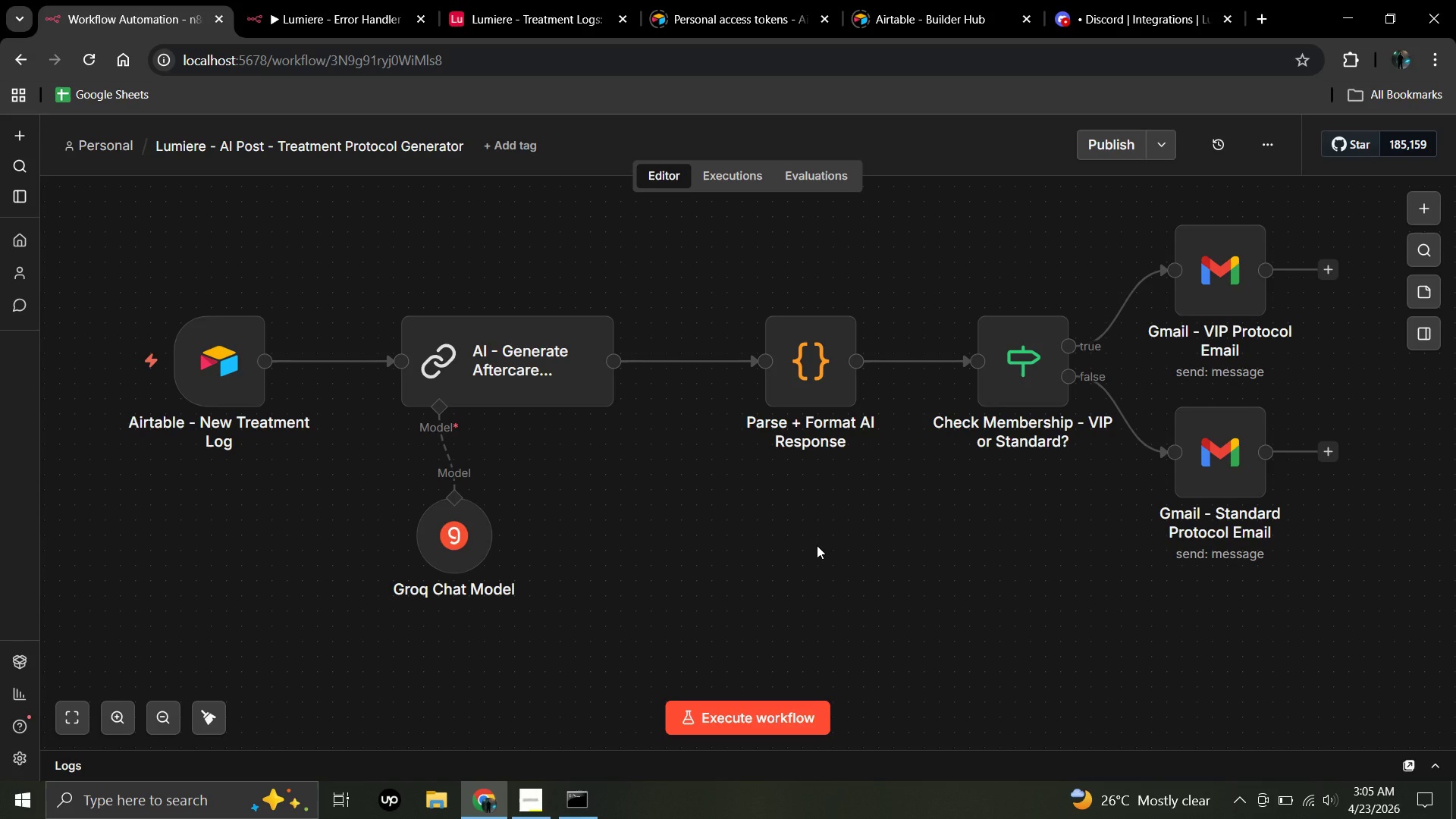 
wait(17.25)
 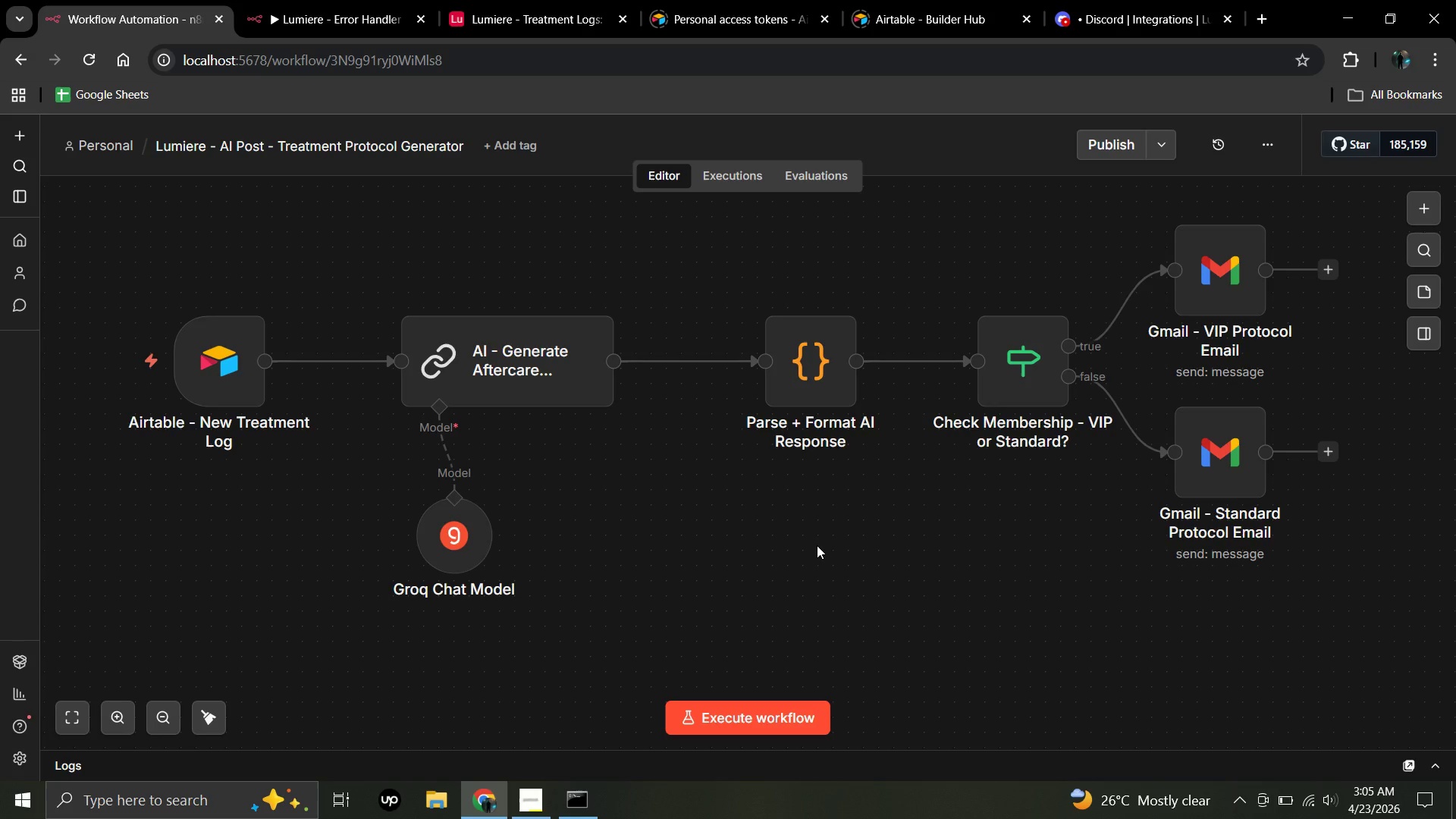 
double_click([238, 358])
 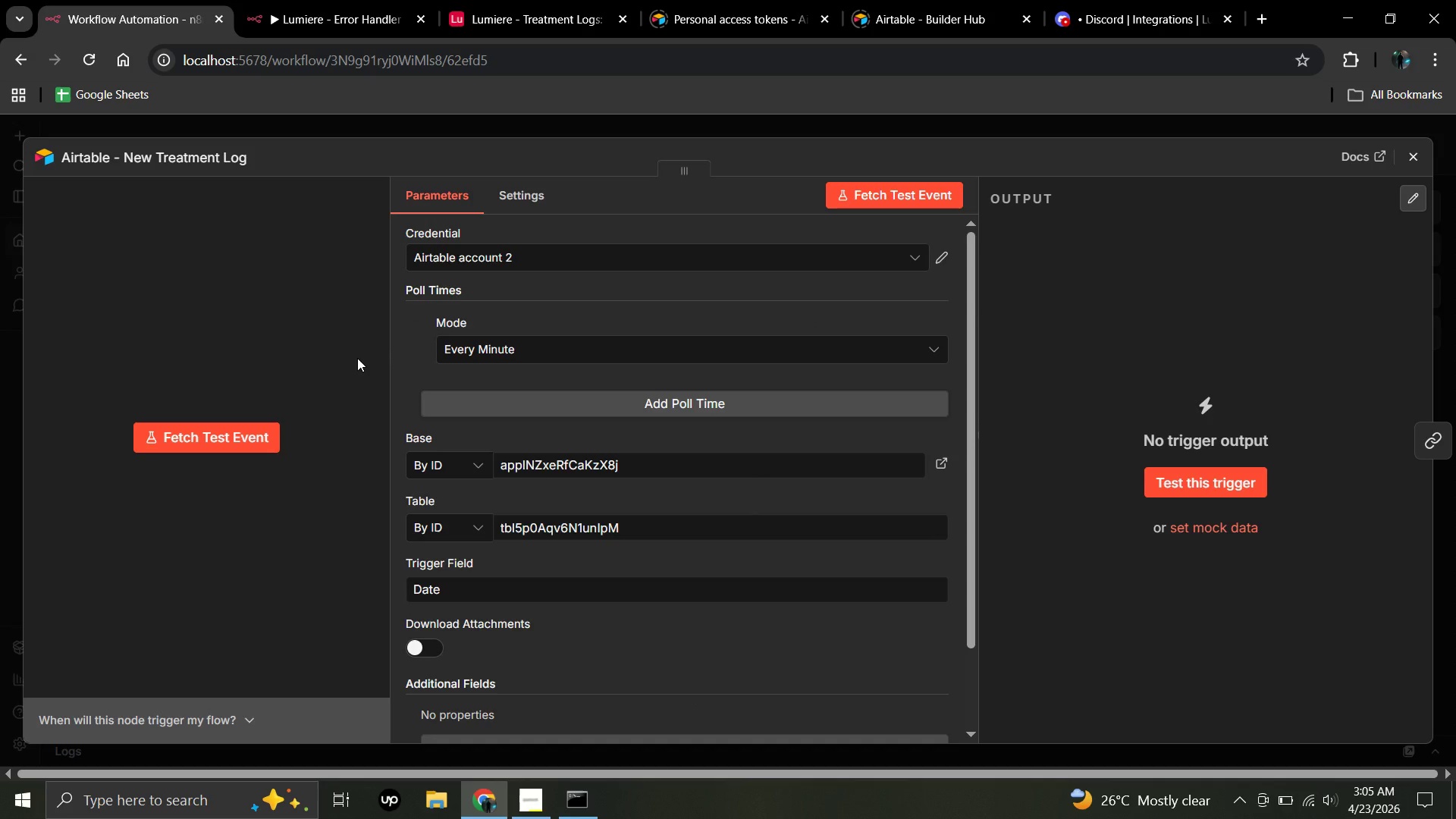 
scroll: coordinate [422, 362], scroll_direction: down, amount: 3.0
 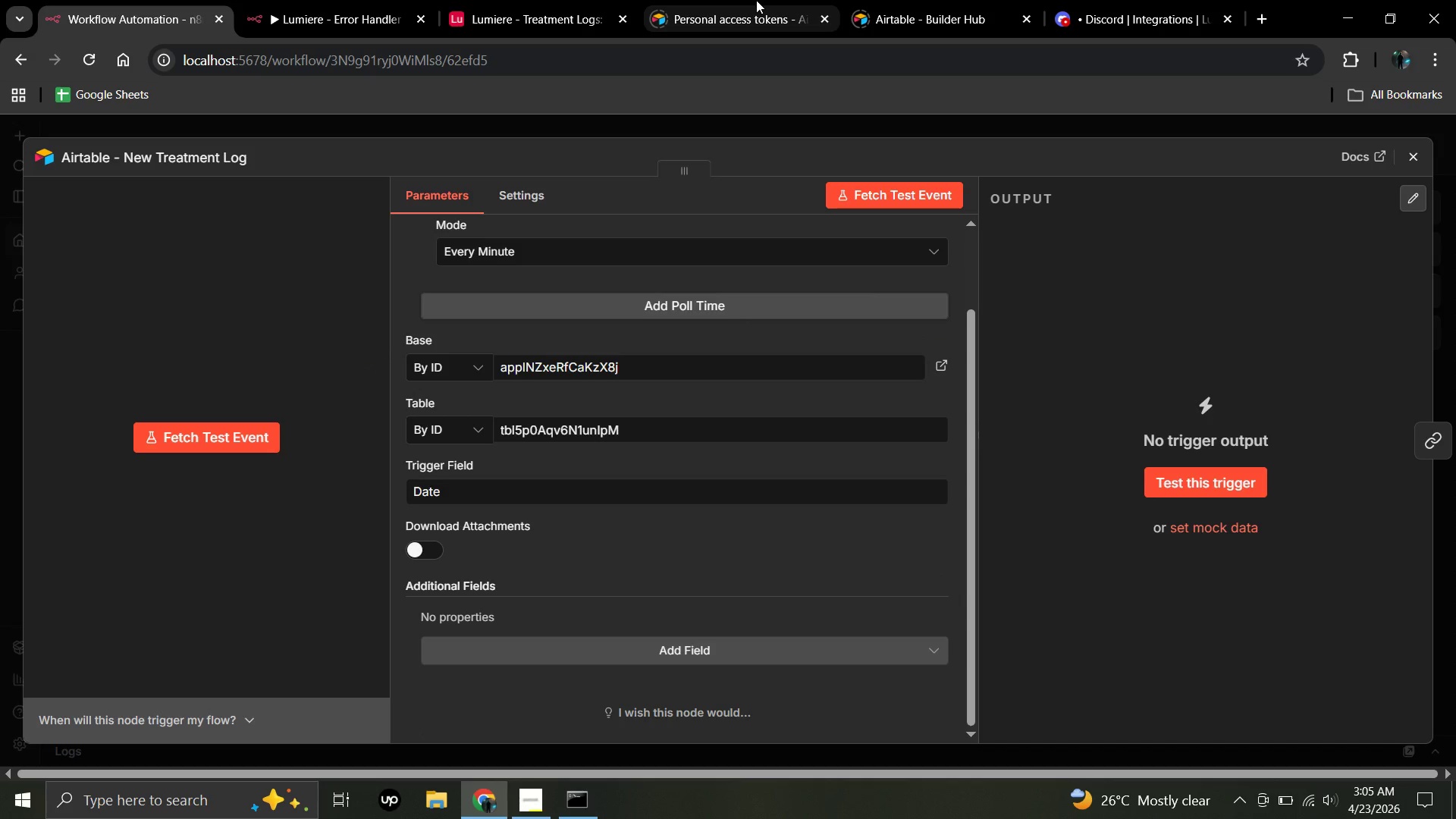 
left_click([756, 0])
 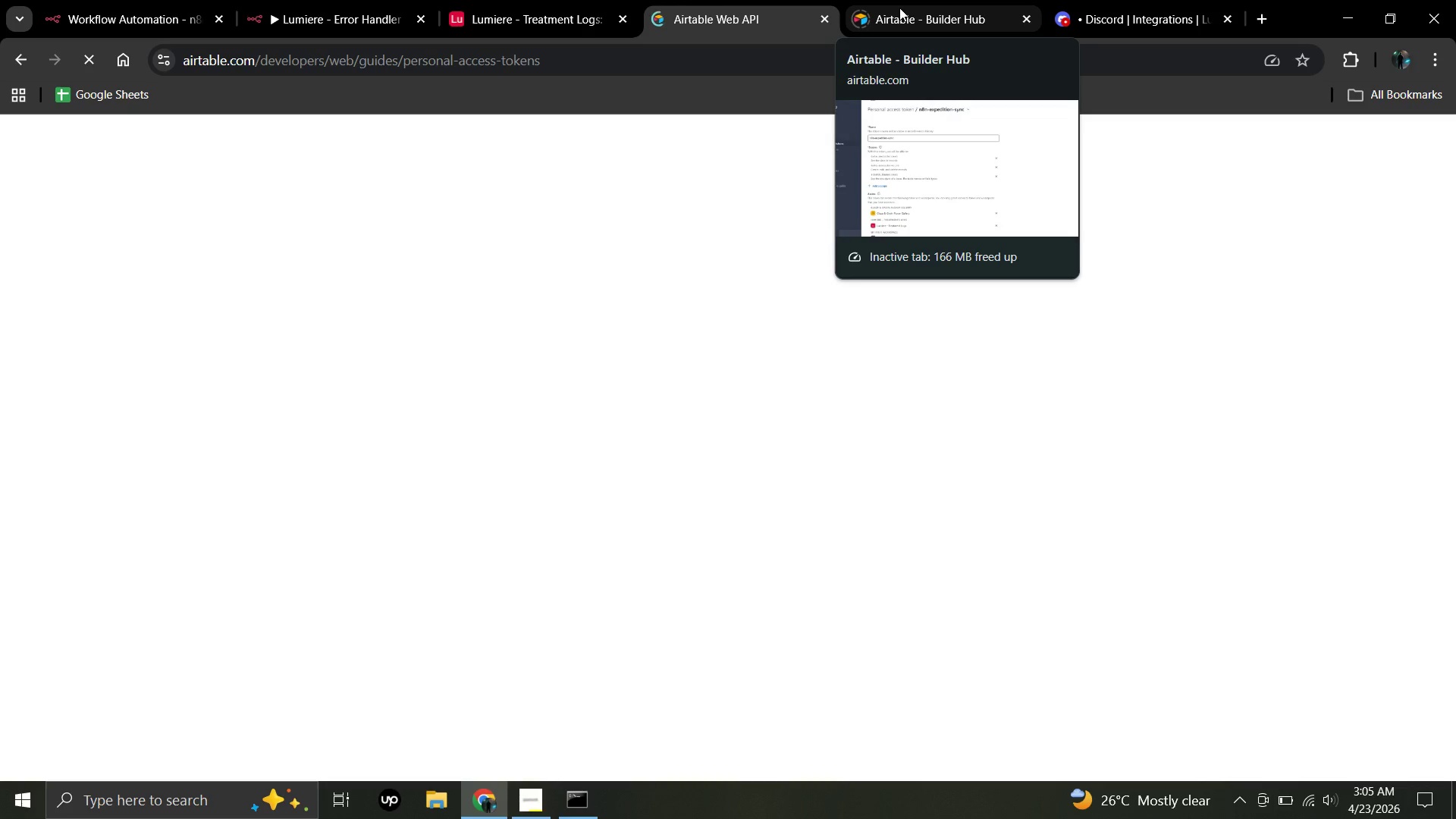 
left_click([899, 8])
 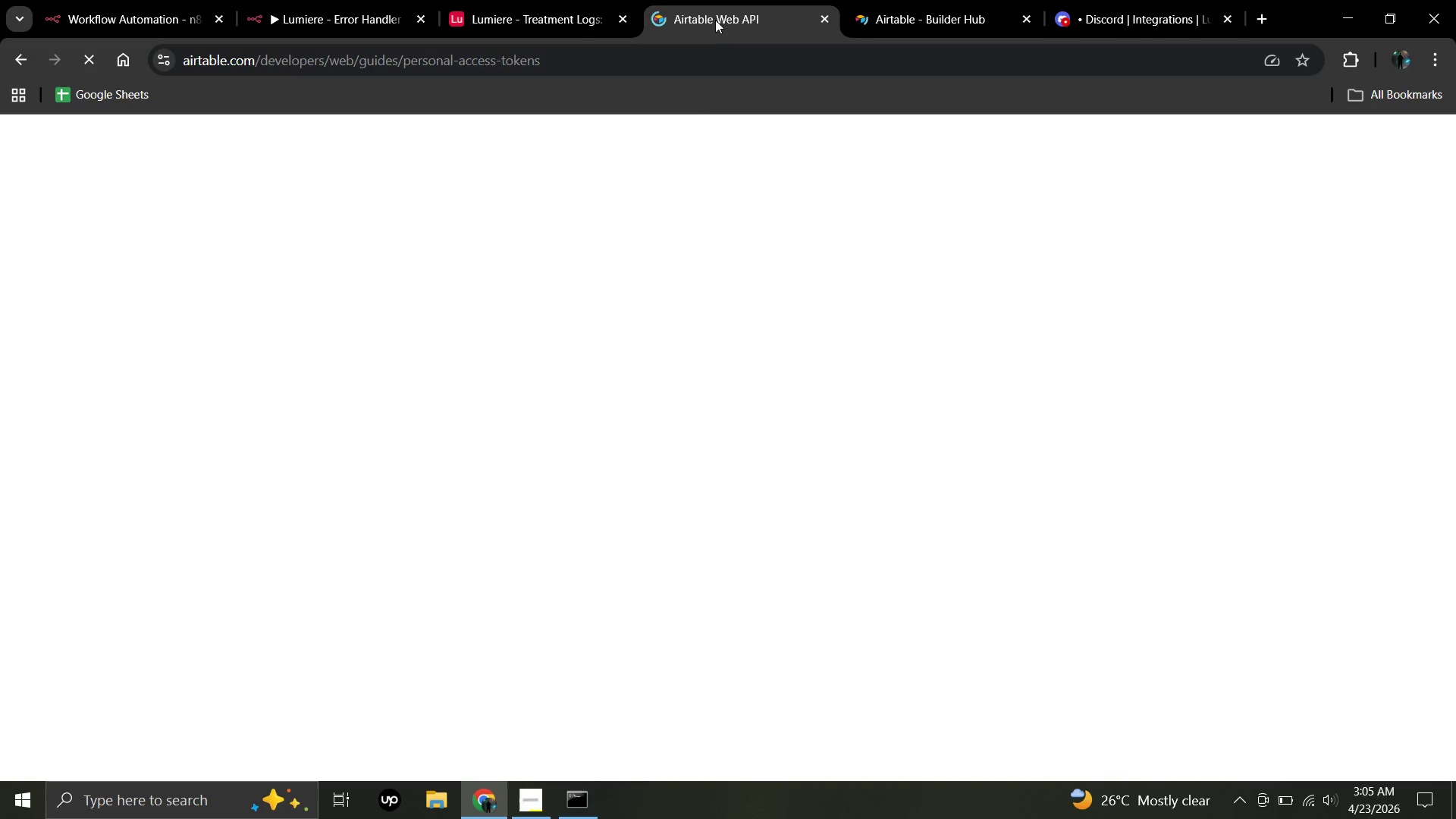 
left_click([715, 20])
 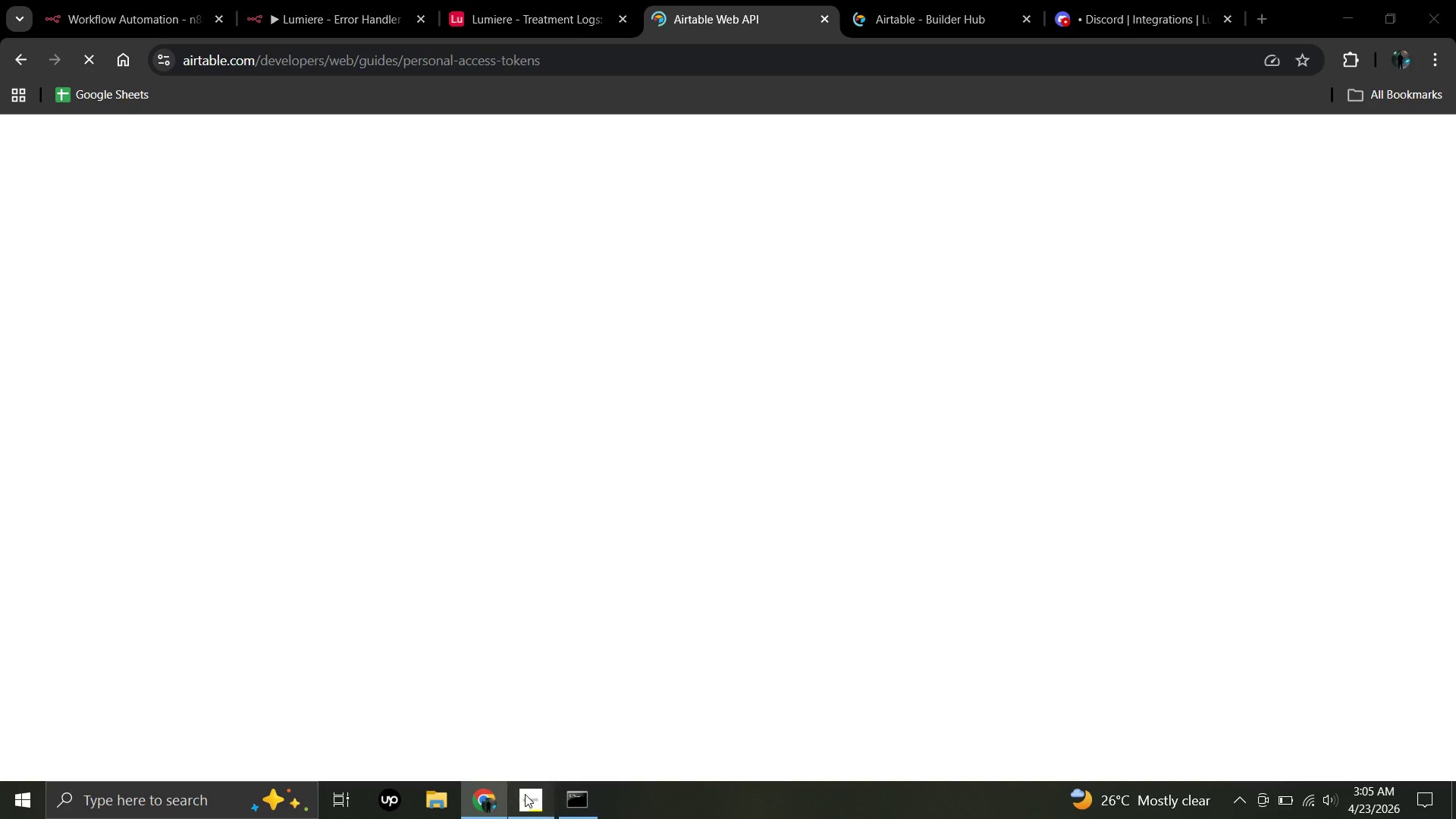 
left_click([525, 794])